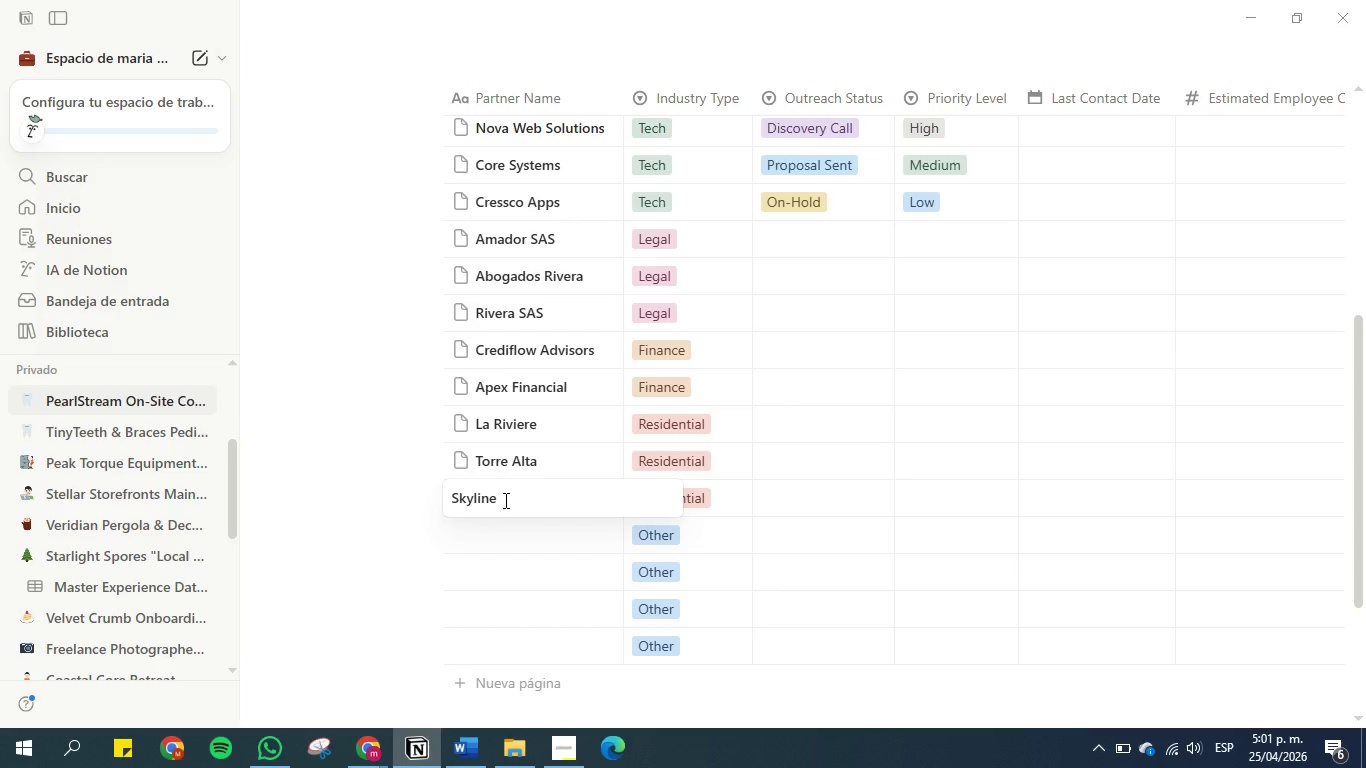 
type(Towers)
 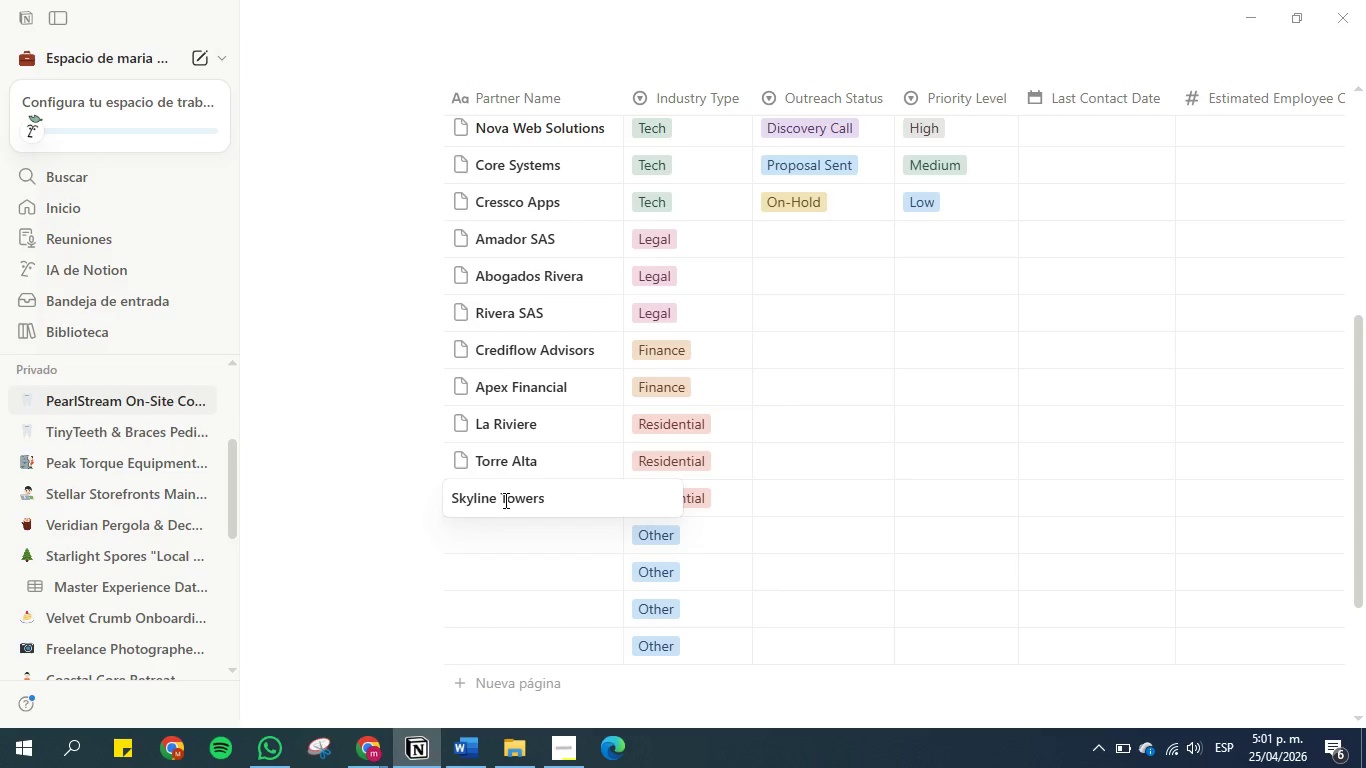 
key(Enter)
 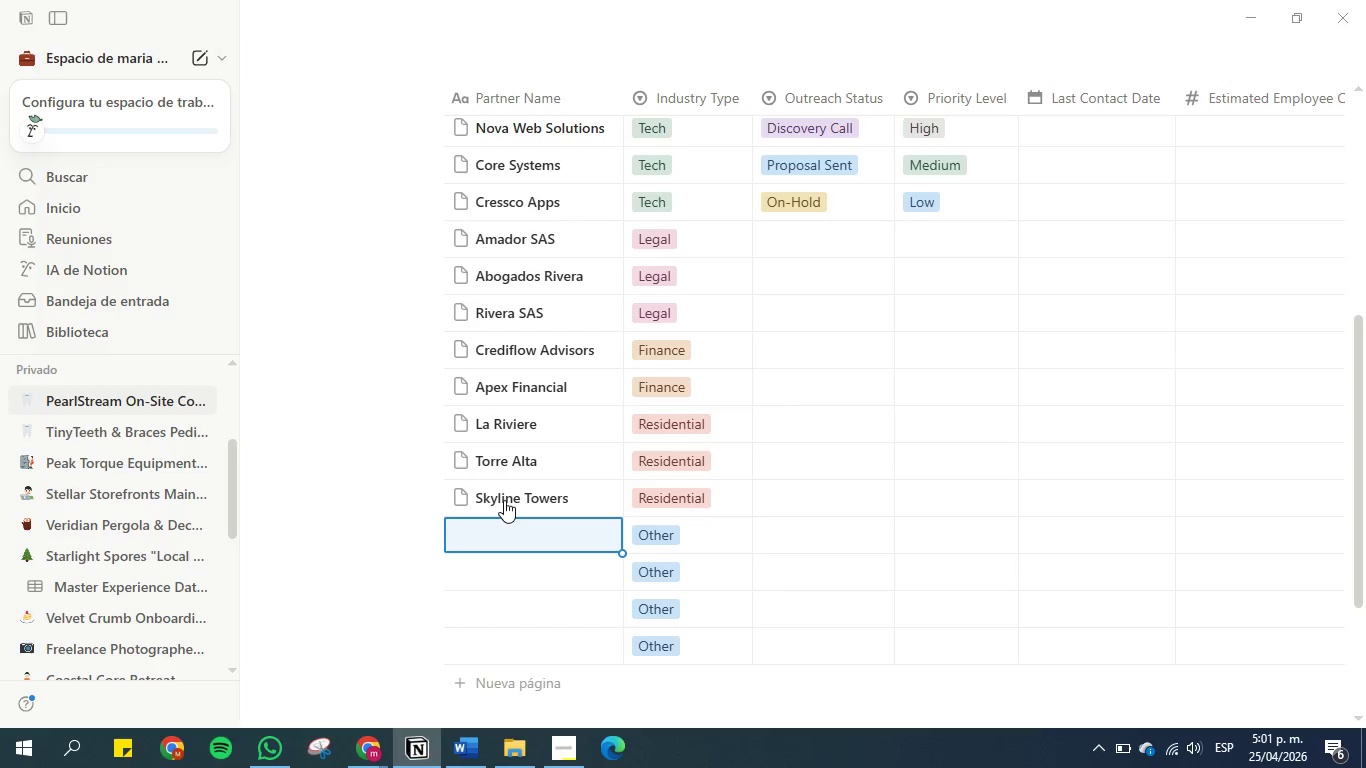 
wait(6.11)
 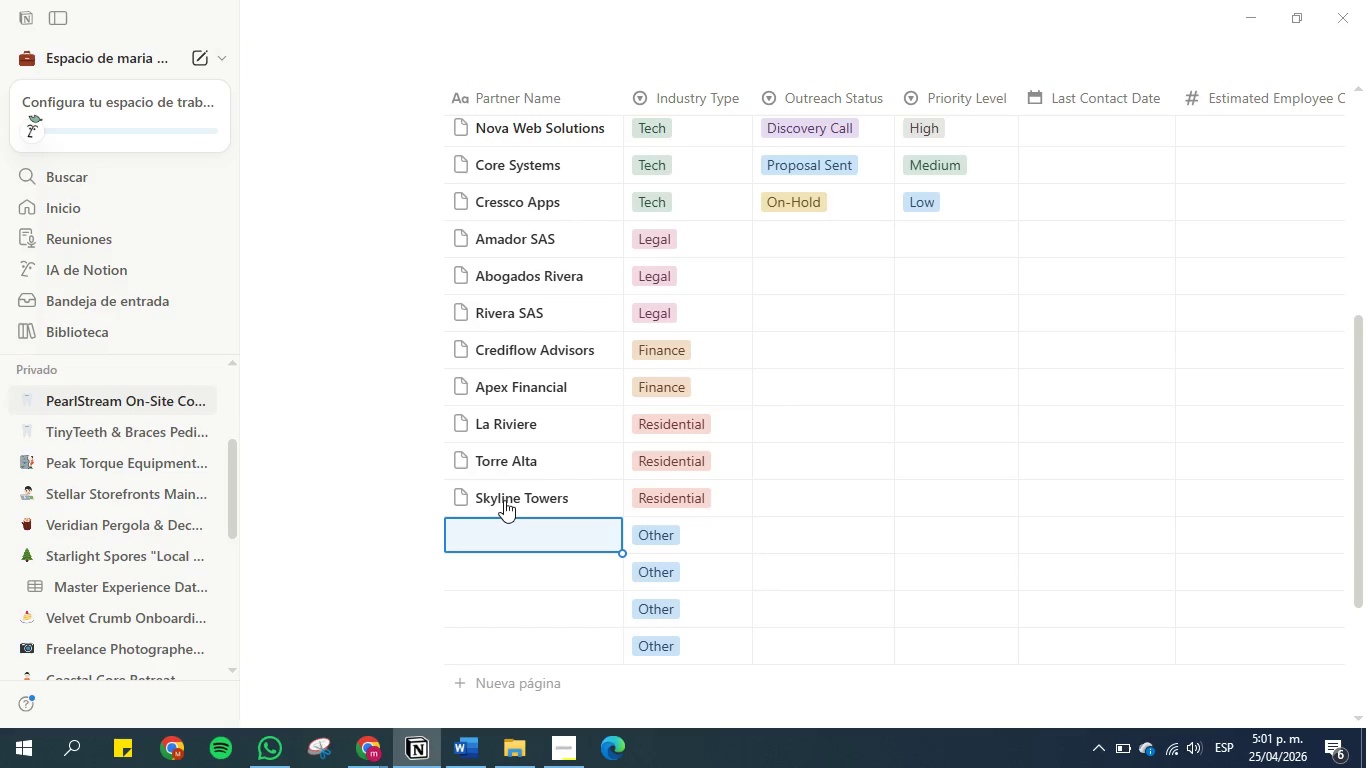 
type(Elite Coowork )
 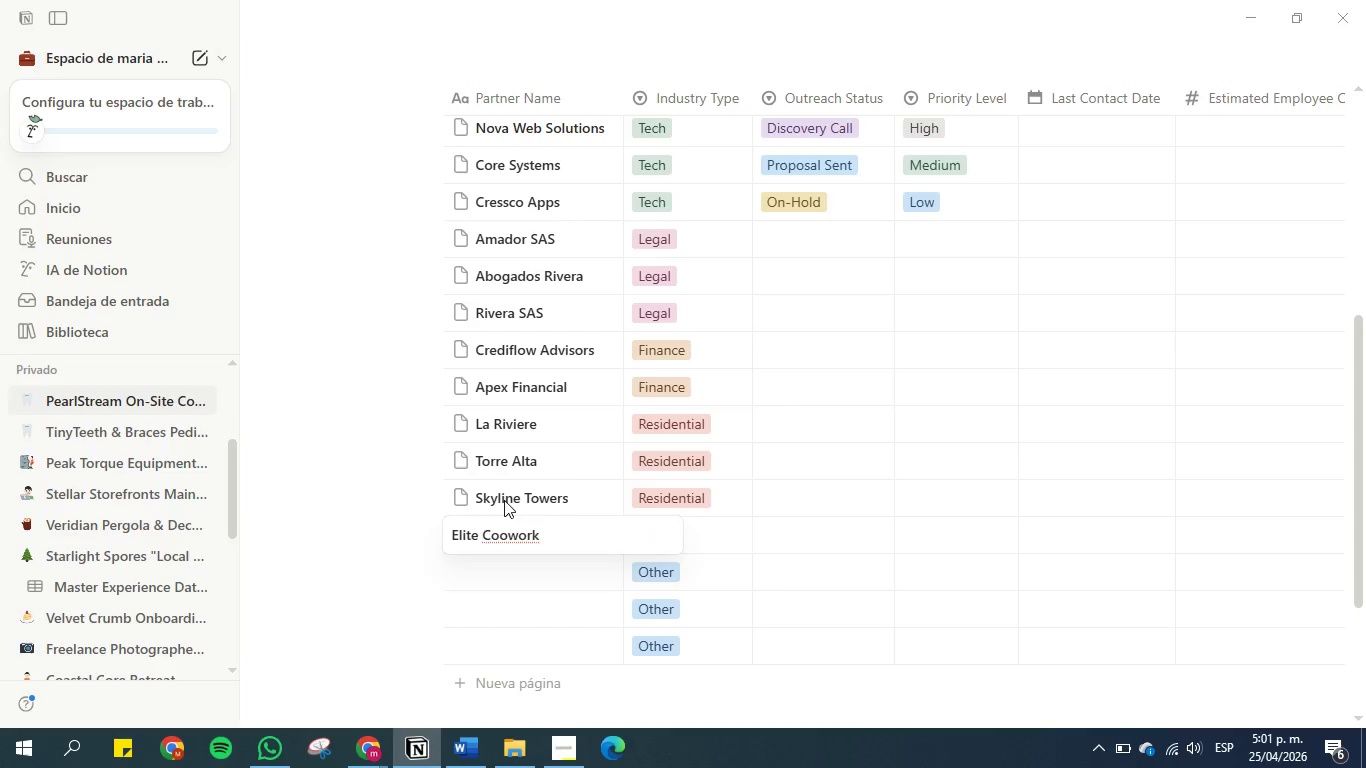 
key(Enter)
 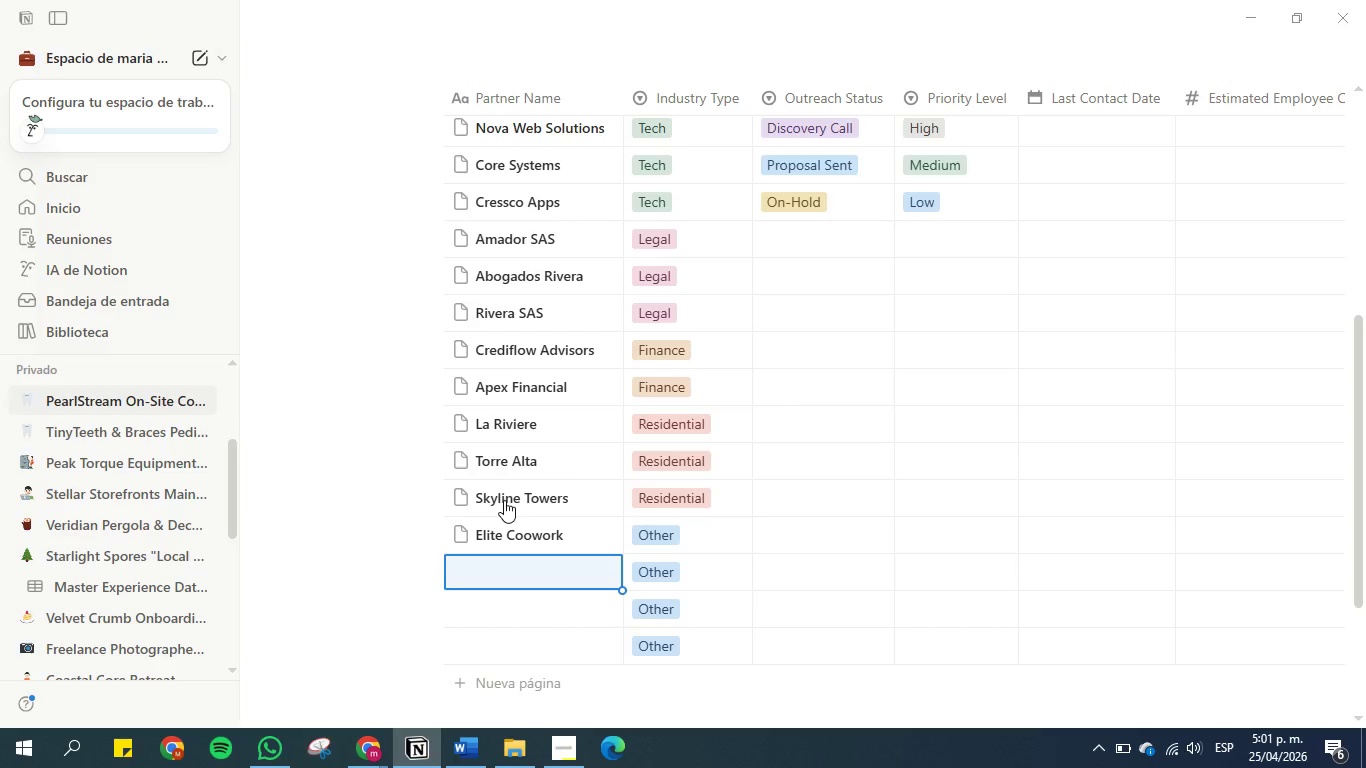 
type(Green Office)
 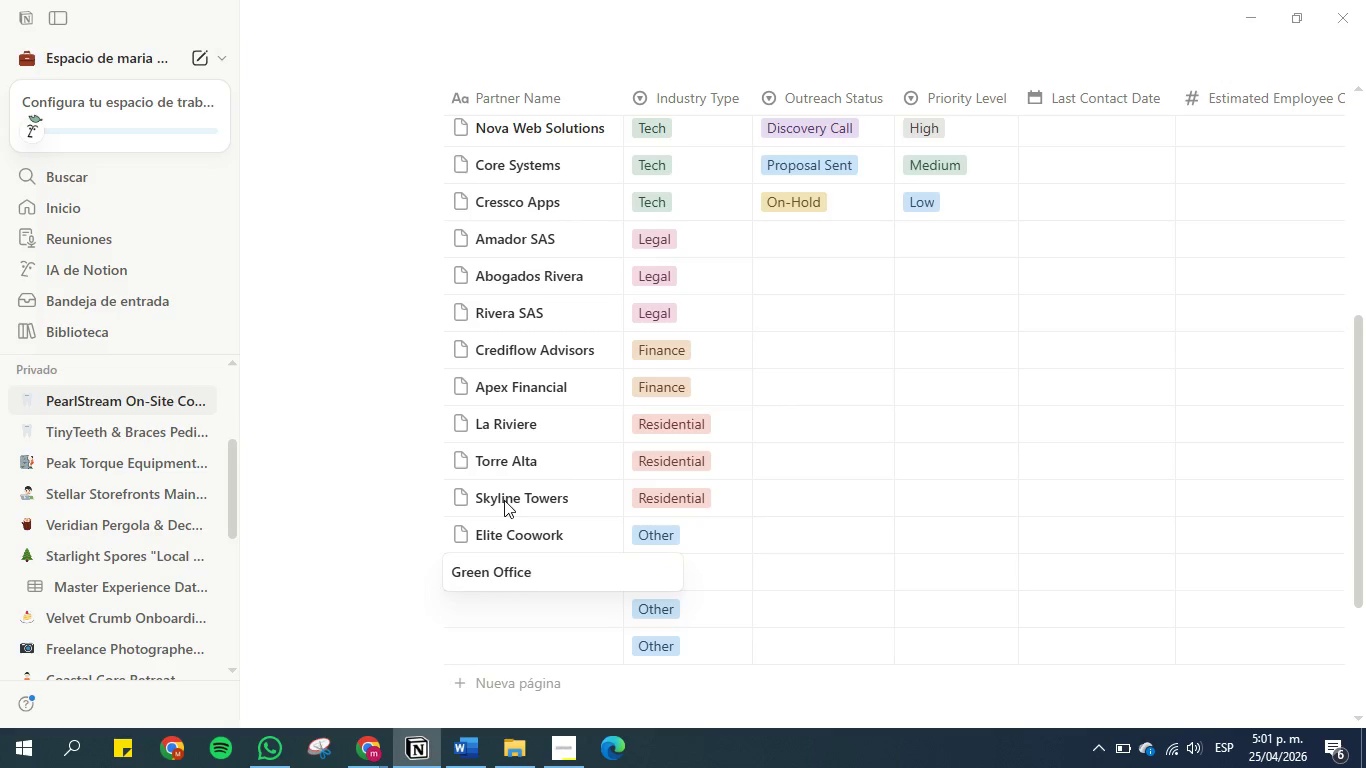 
key(Enter)
 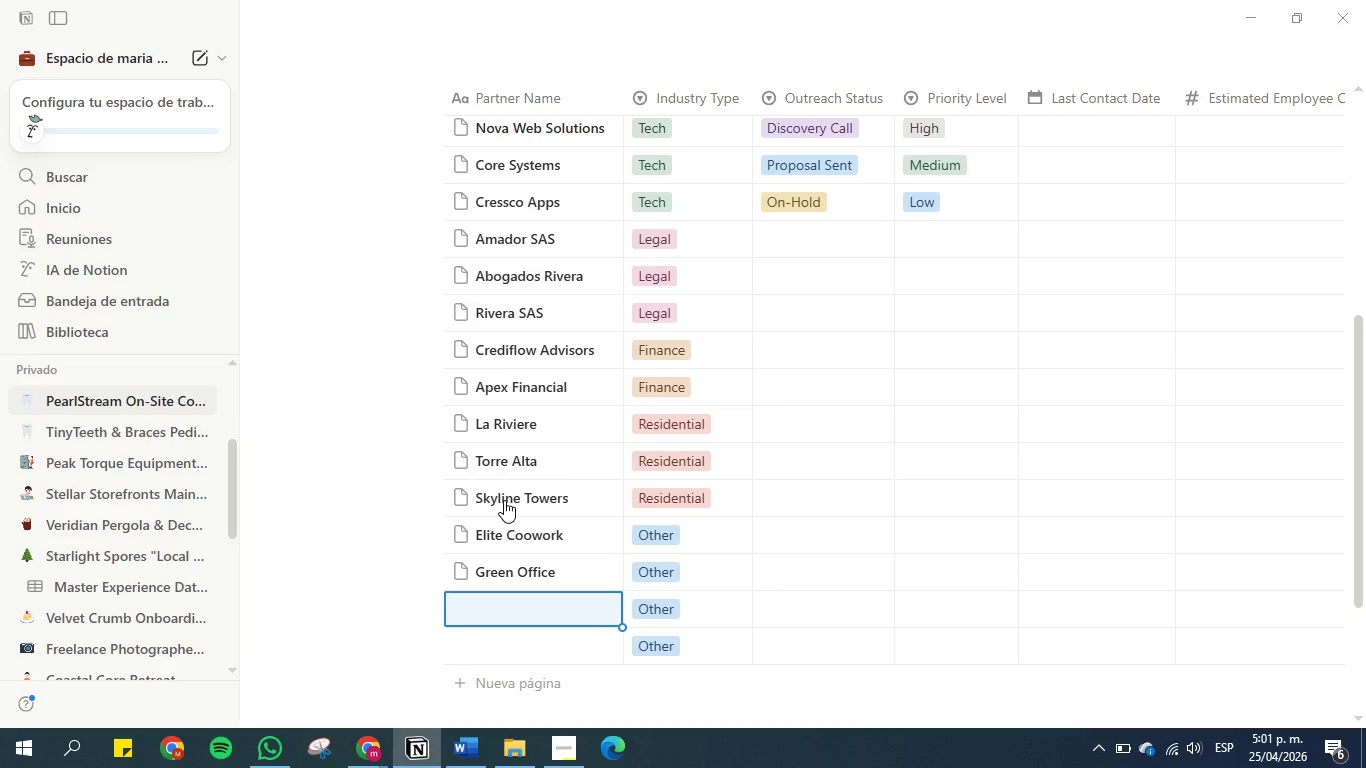 
key(CapsLock)
 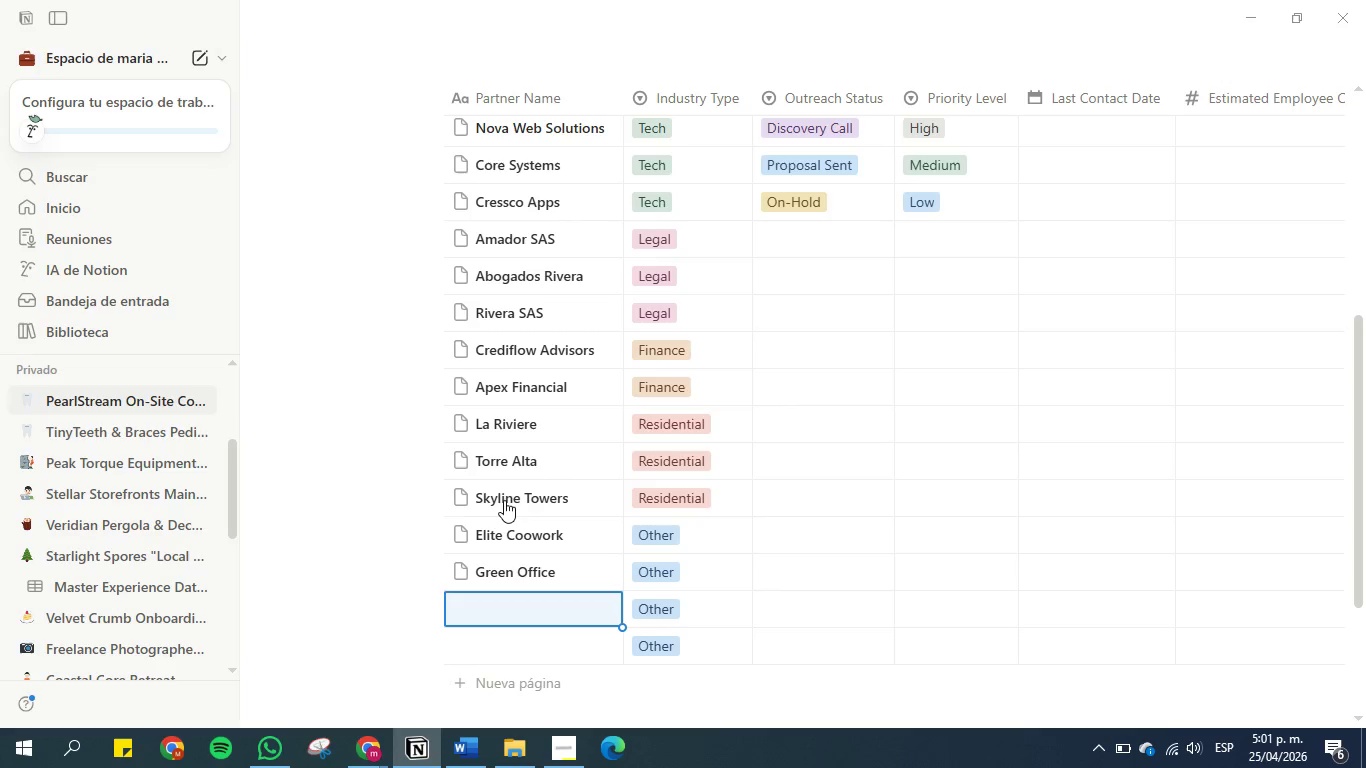 
wait(12.73)
 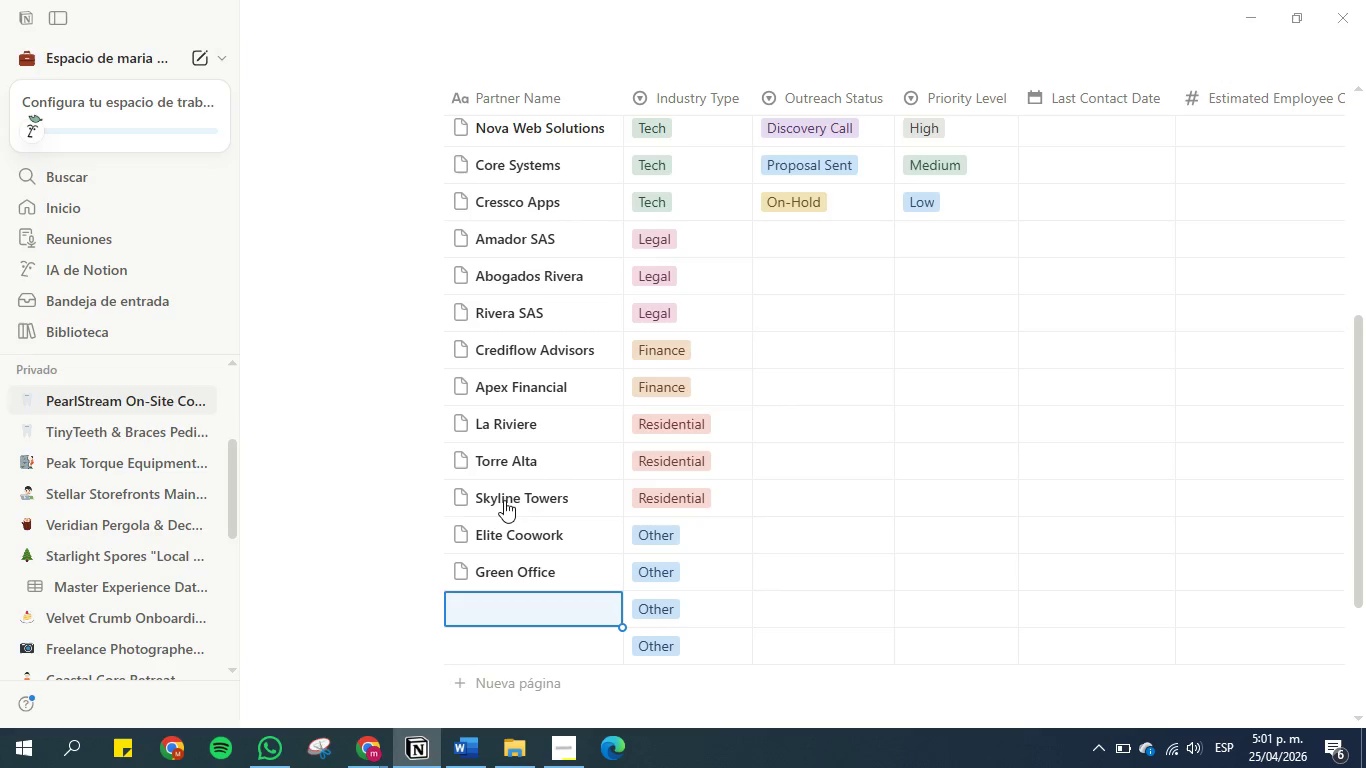 
type(Green Office Park )
 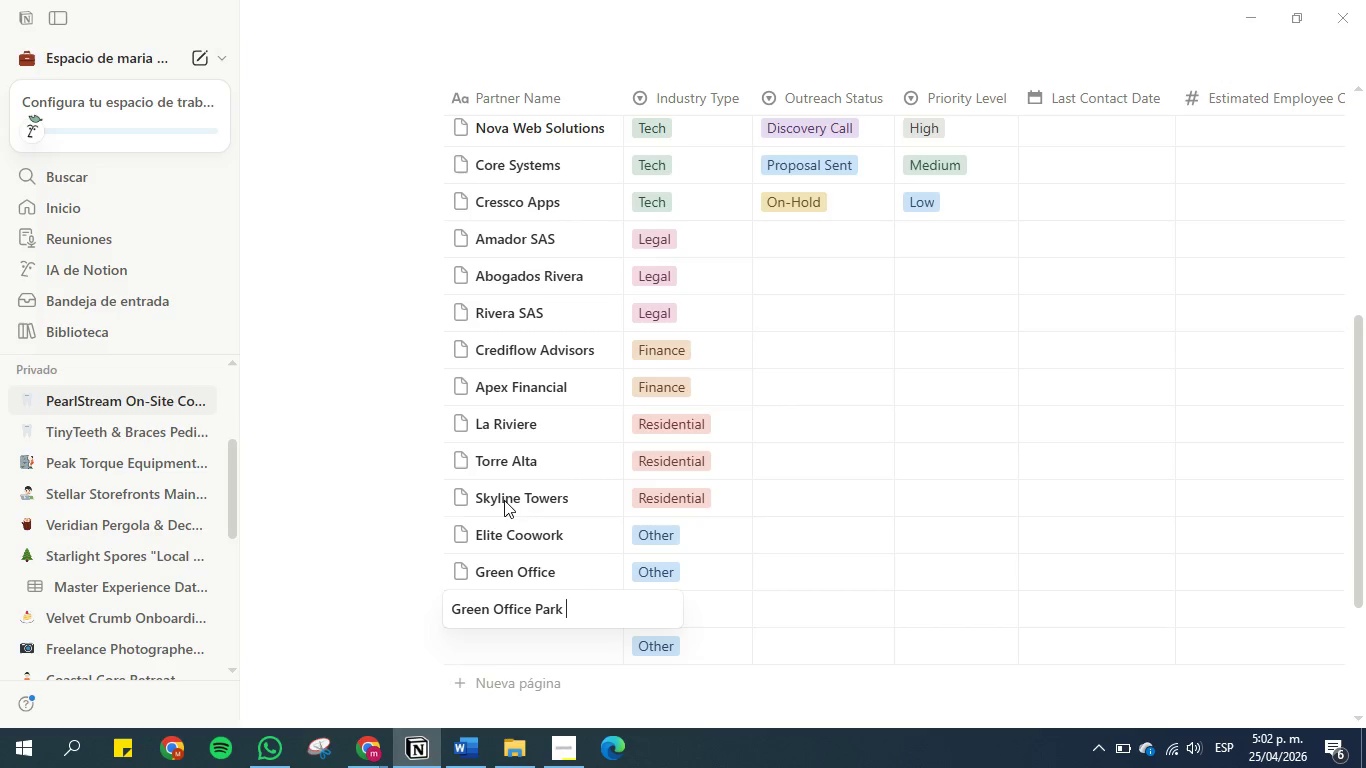 
key(Enter)
 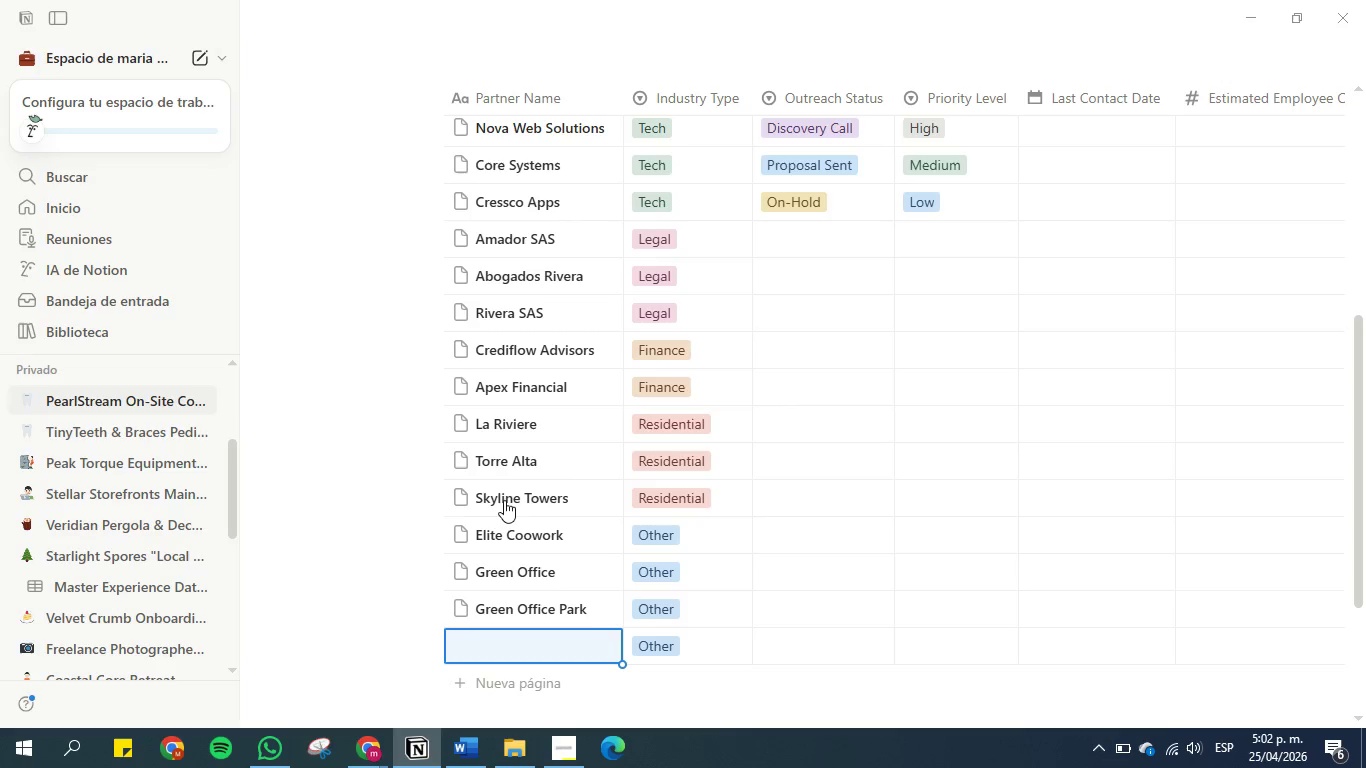 
type(Mega Via )
 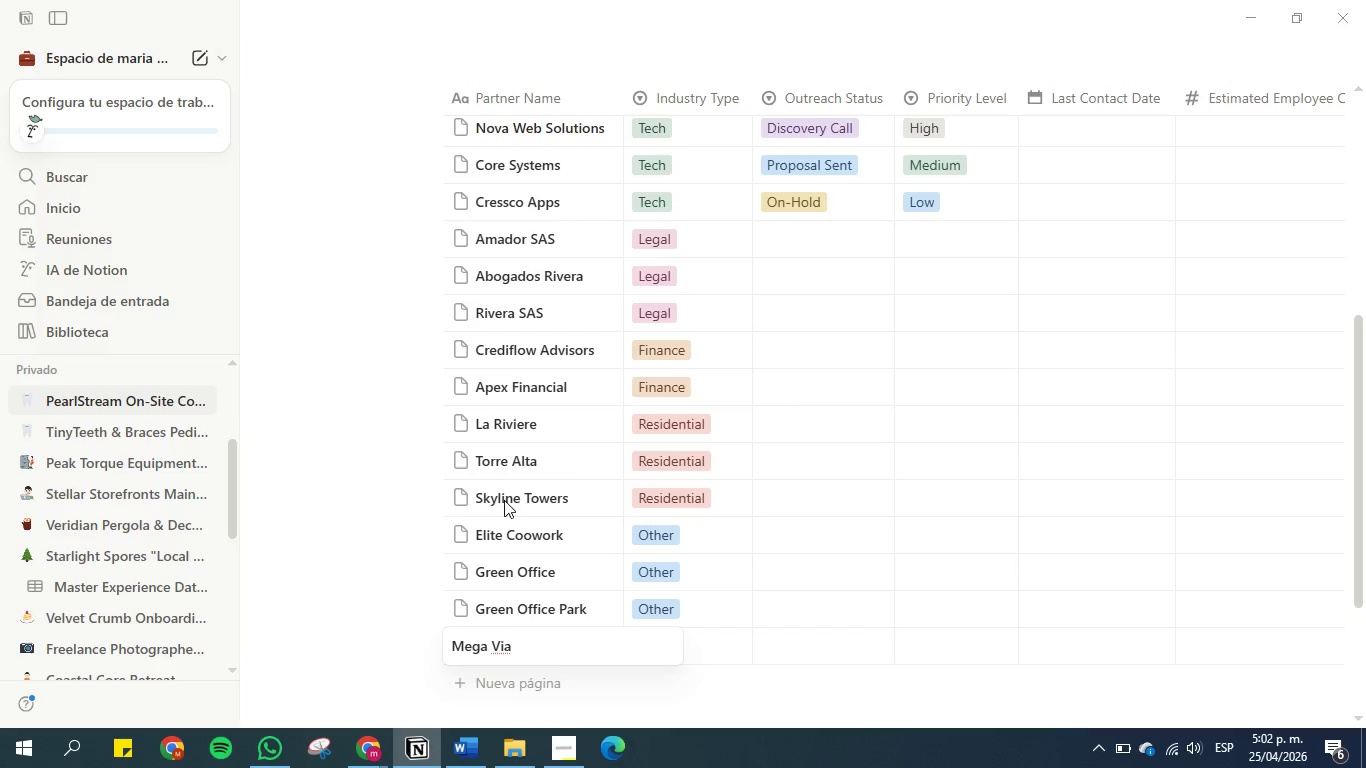 
key(Enter)
 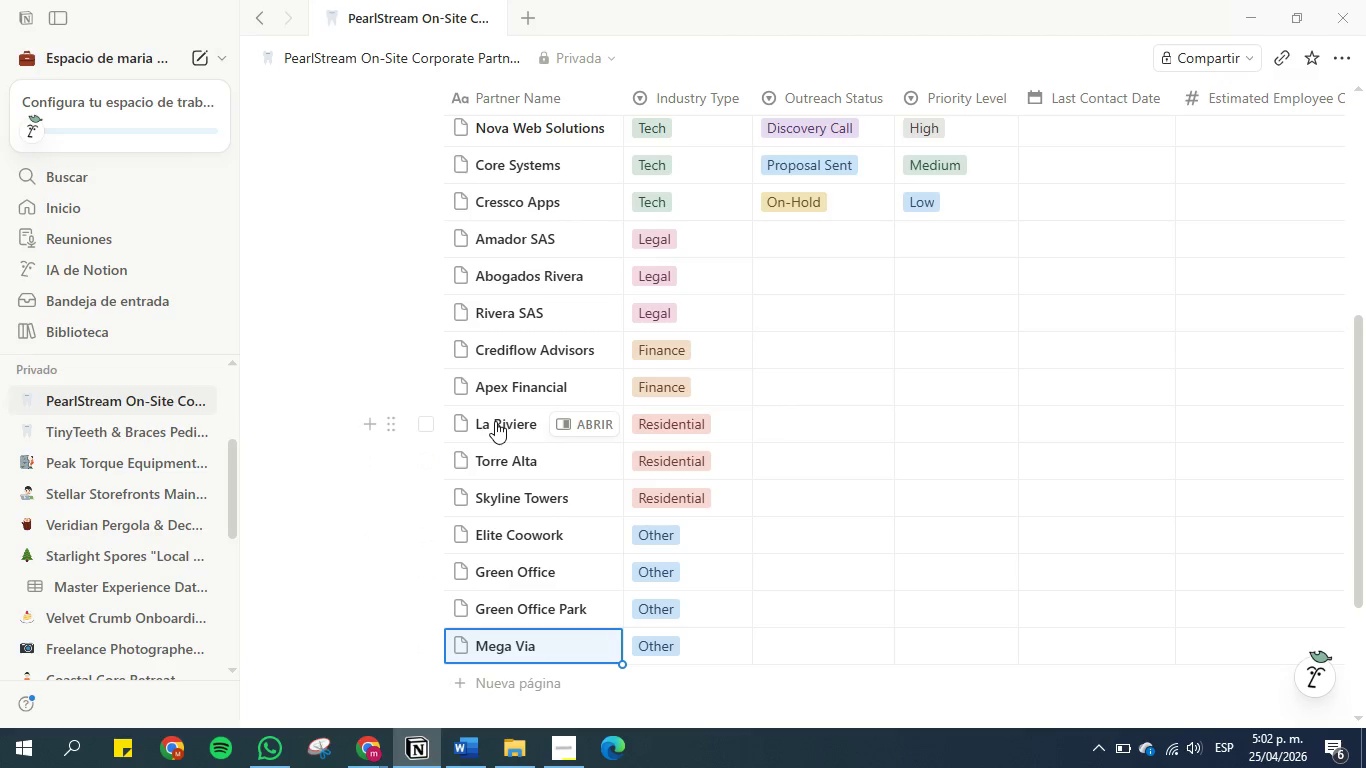 
wait(16.34)
 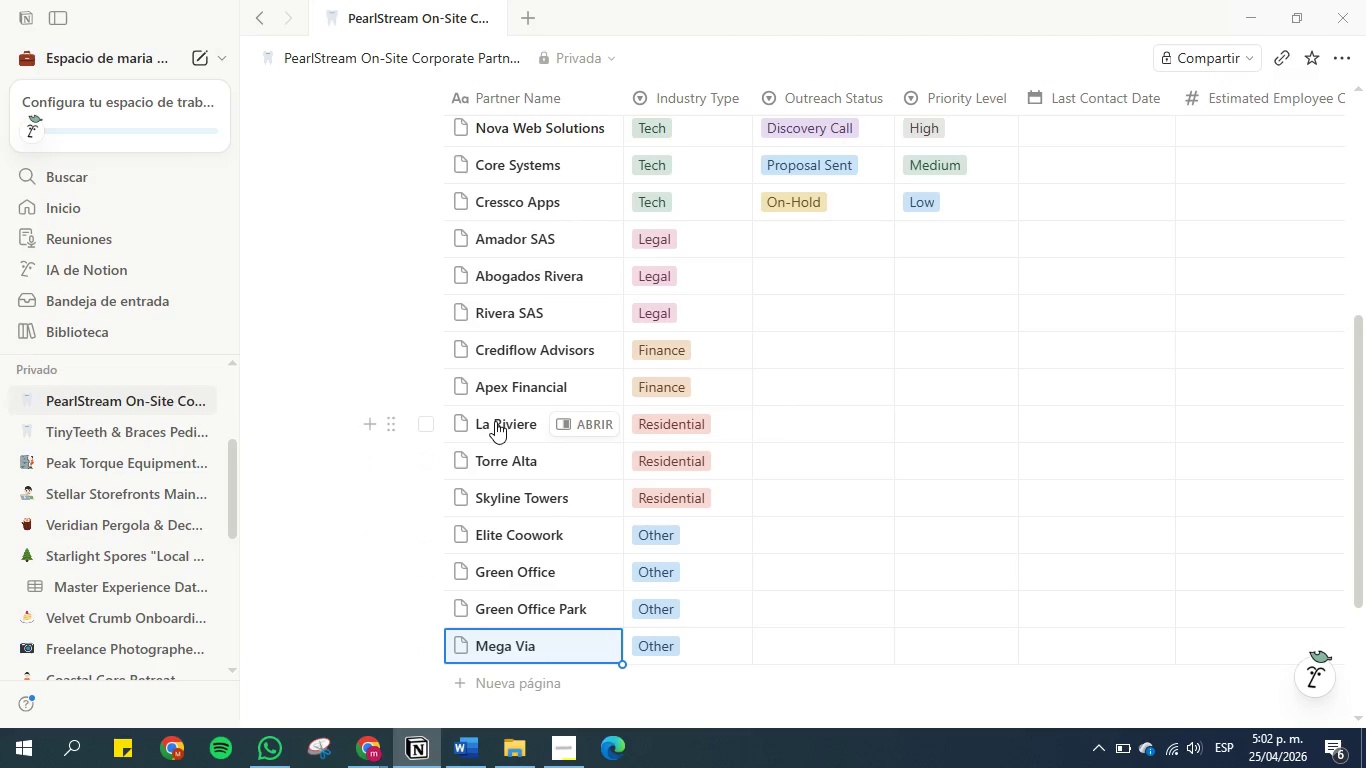 
scroll: coordinate [496, 138], scroll_direction: up, amount: 1.0
 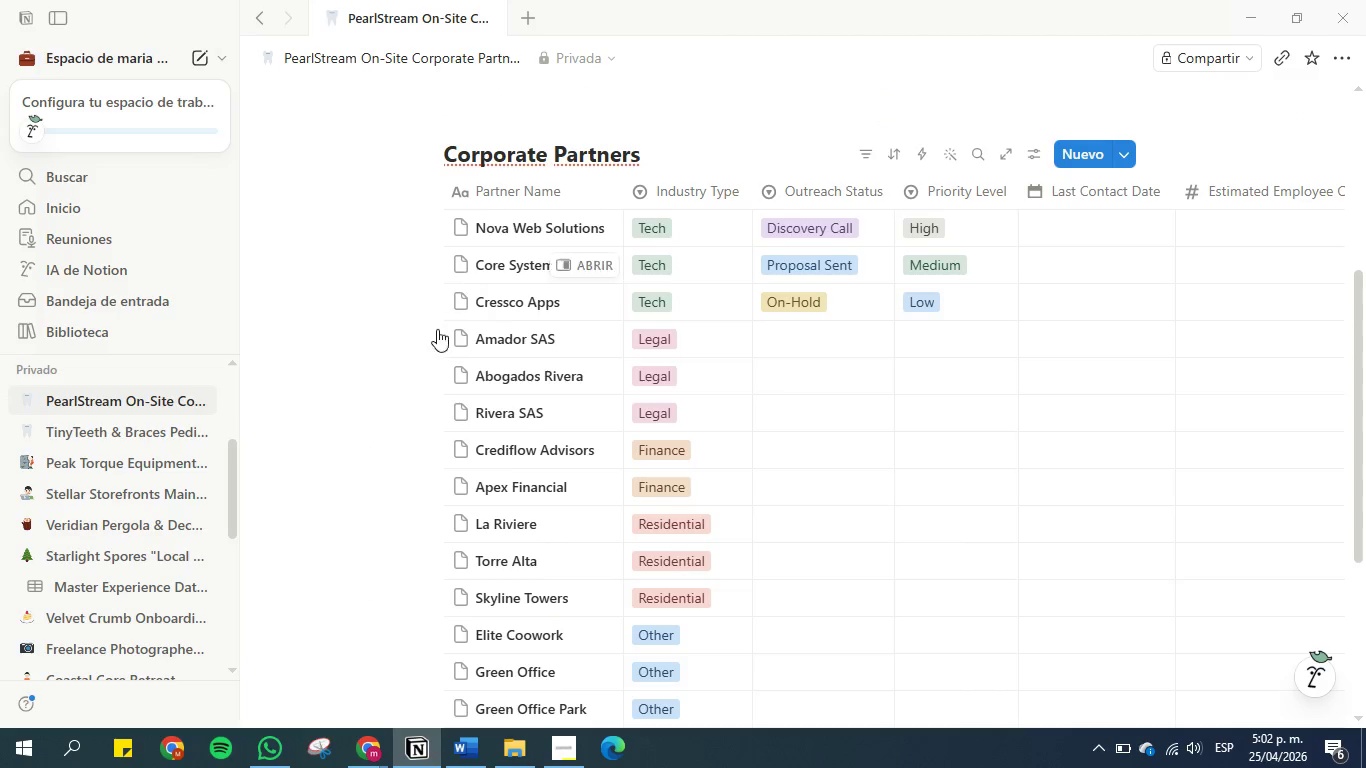 
scroll: coordinate [366, 408], scroll_direction: down, amount: 2.0
 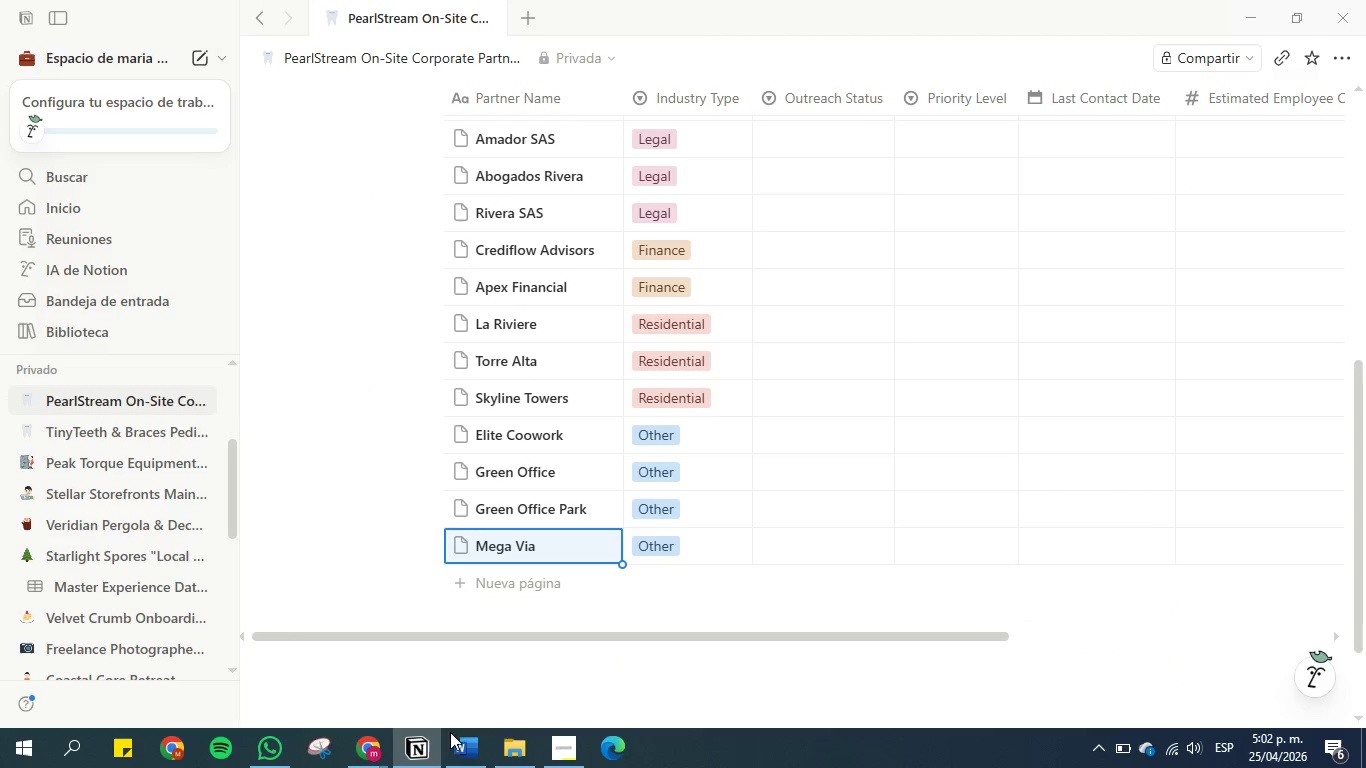 
left_click([472, 758])
 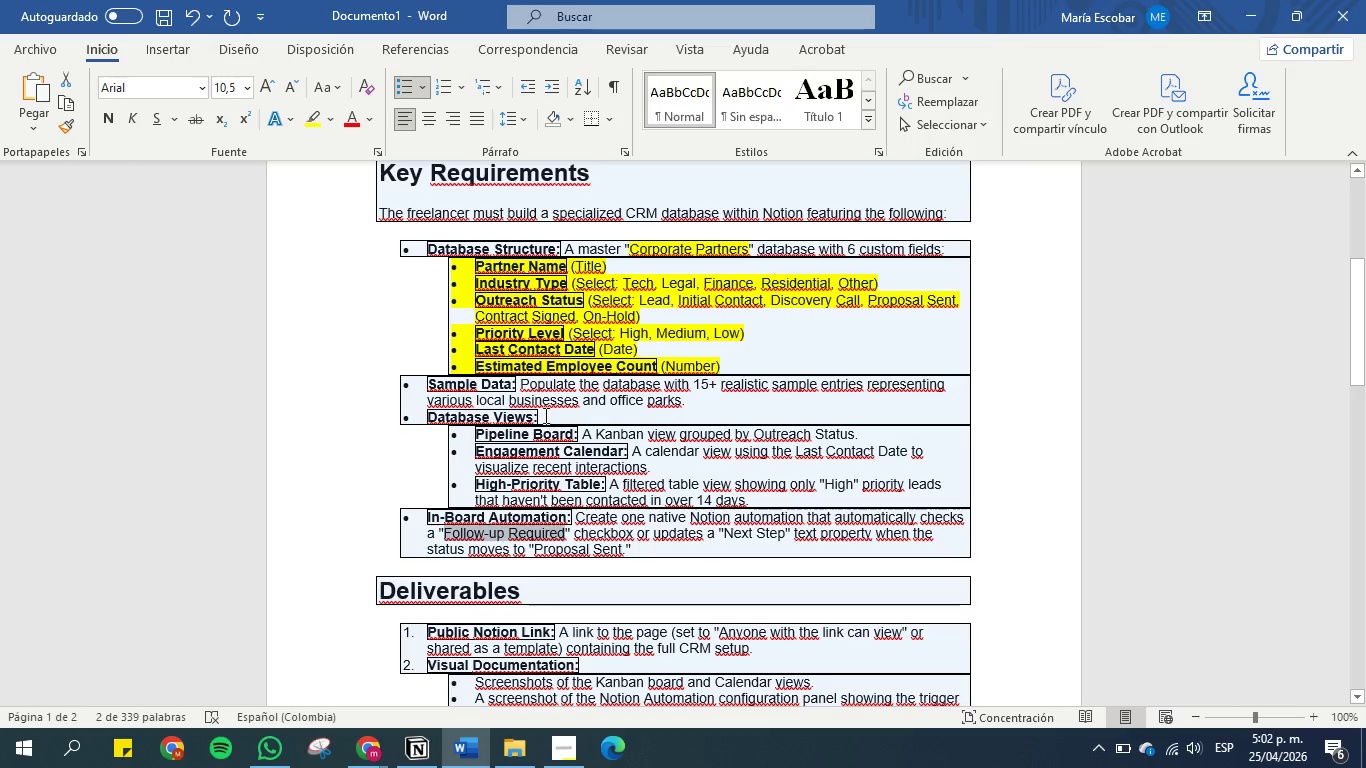 
left_click([544, 410])
 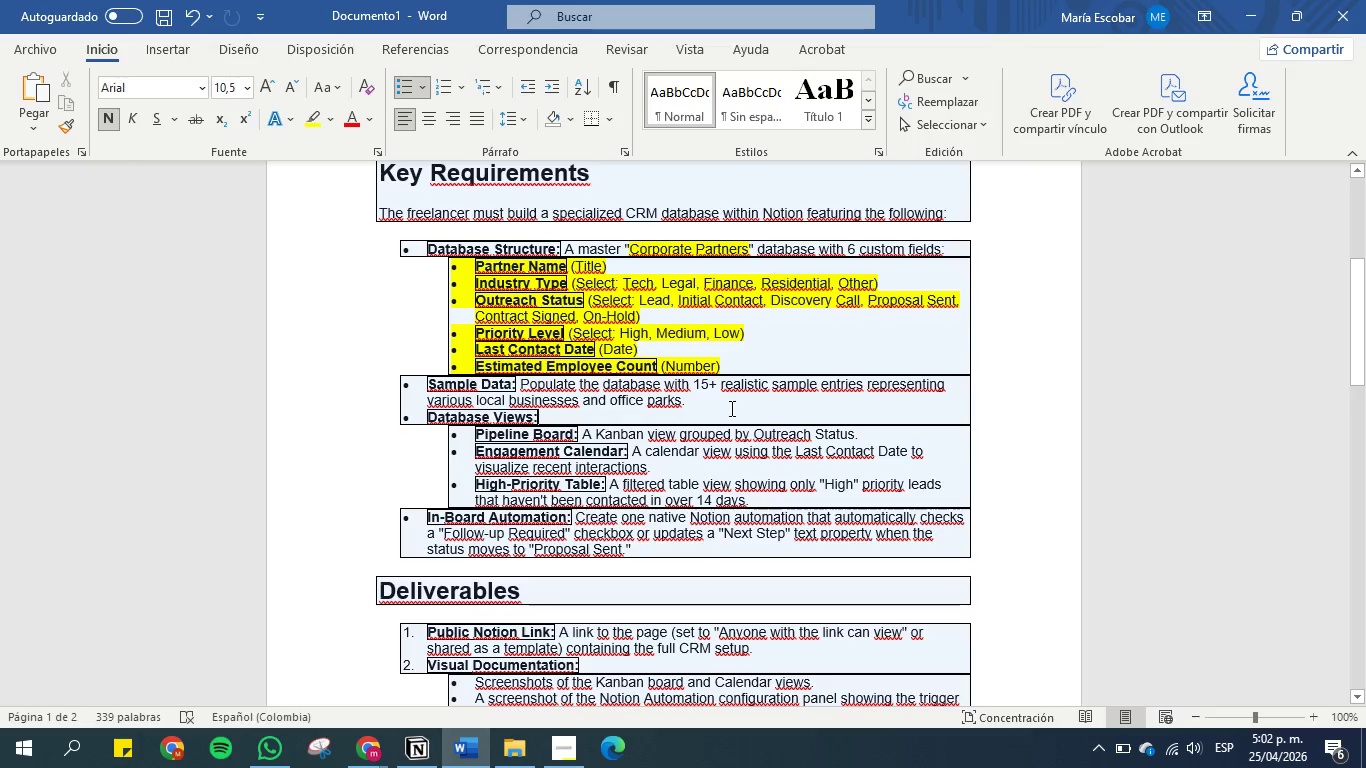 
left_click_drag(start_coordinate=[730, 398], to_coordinate=[433, 378])
 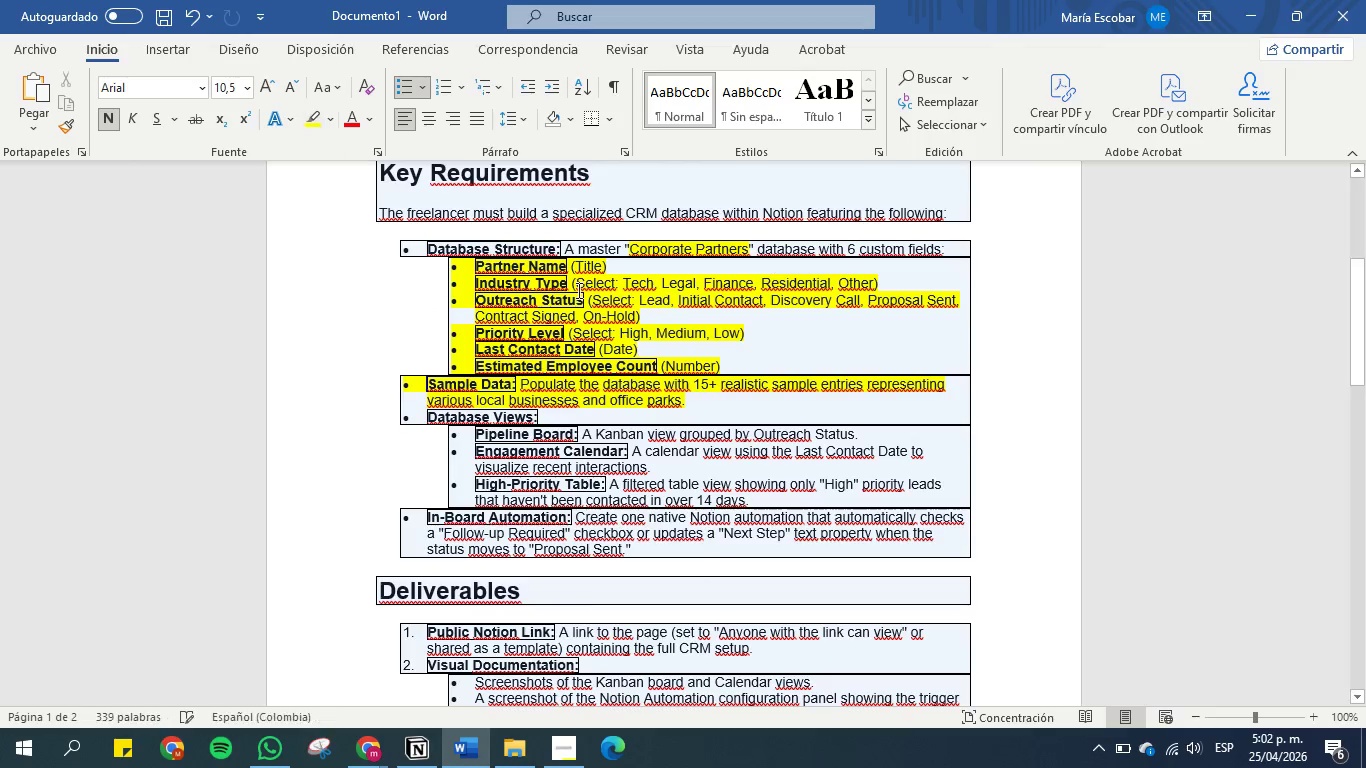 
left_click([653, 361])
 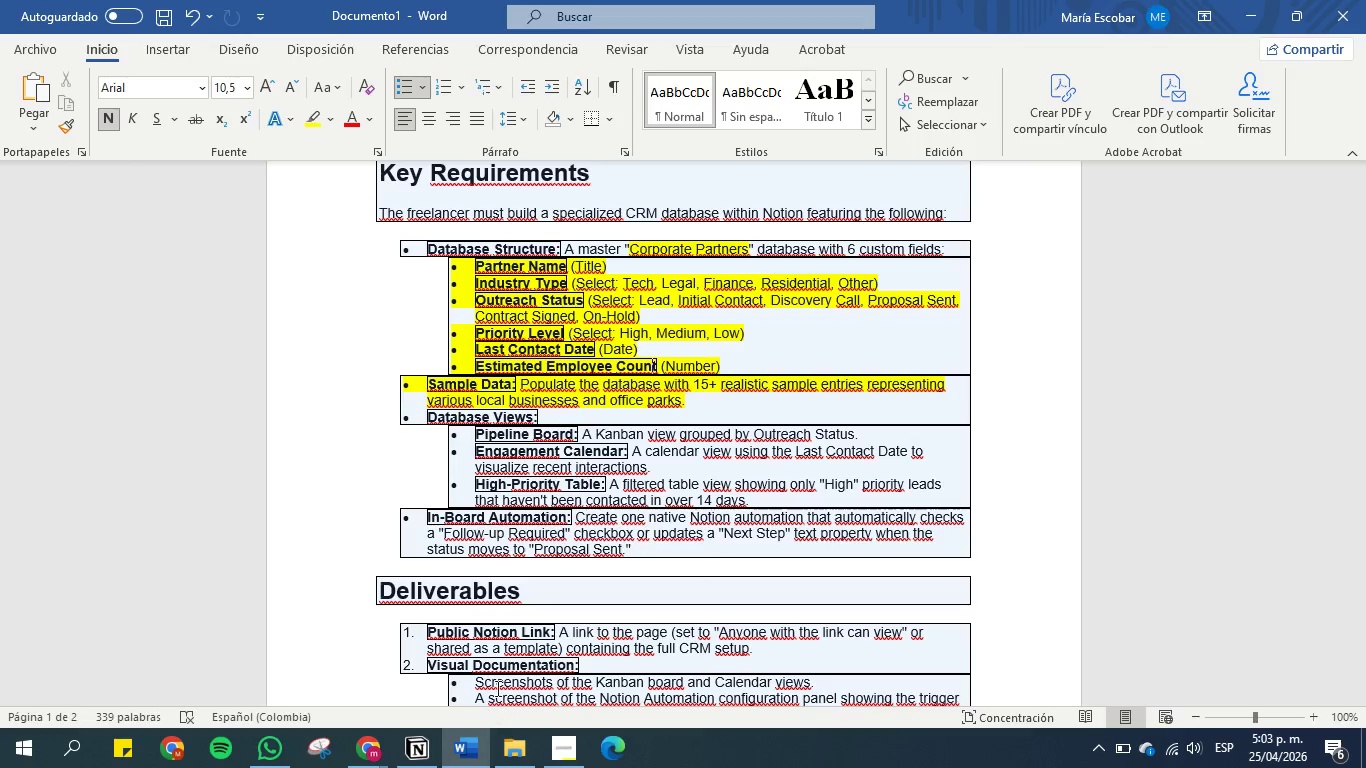 
wait(68.55)
 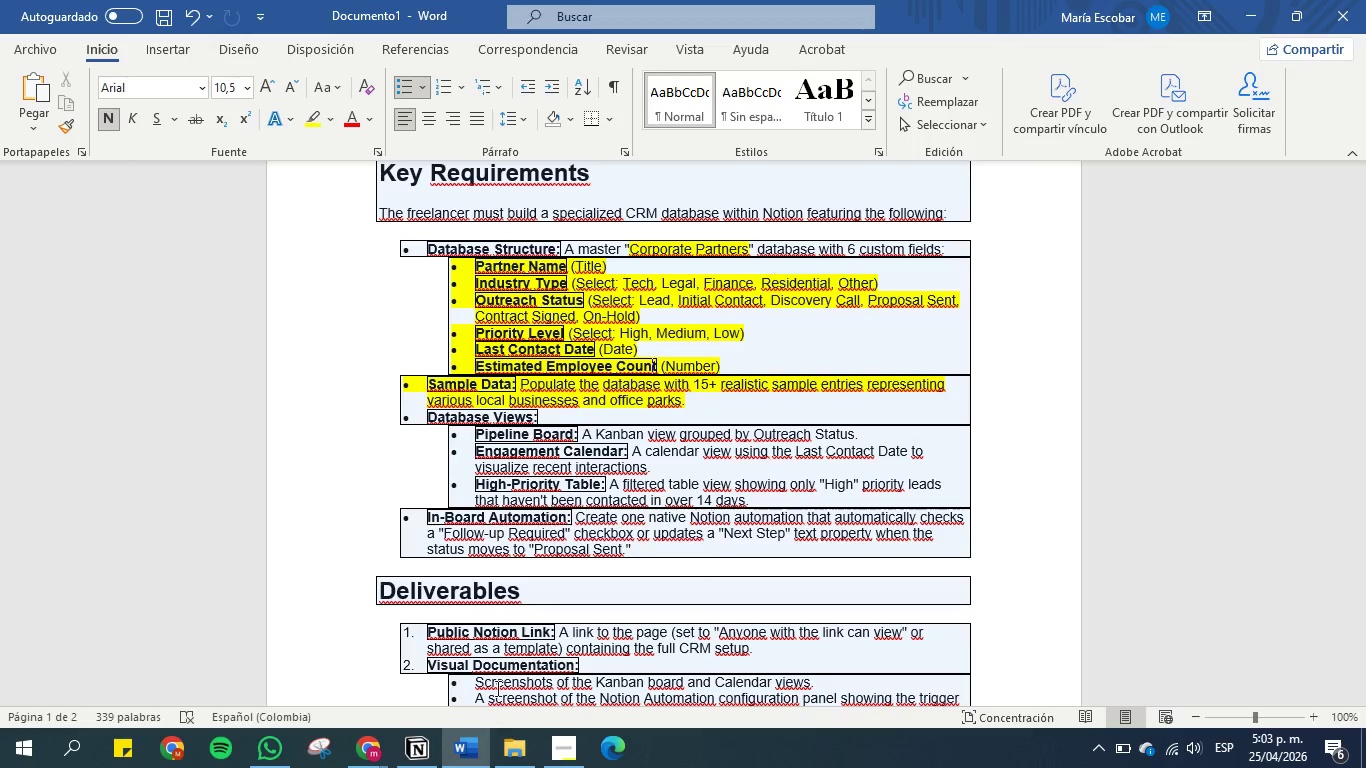 
left_click_drag(start_coordinate=[479, 435], to_coordinate=[571, 433])
 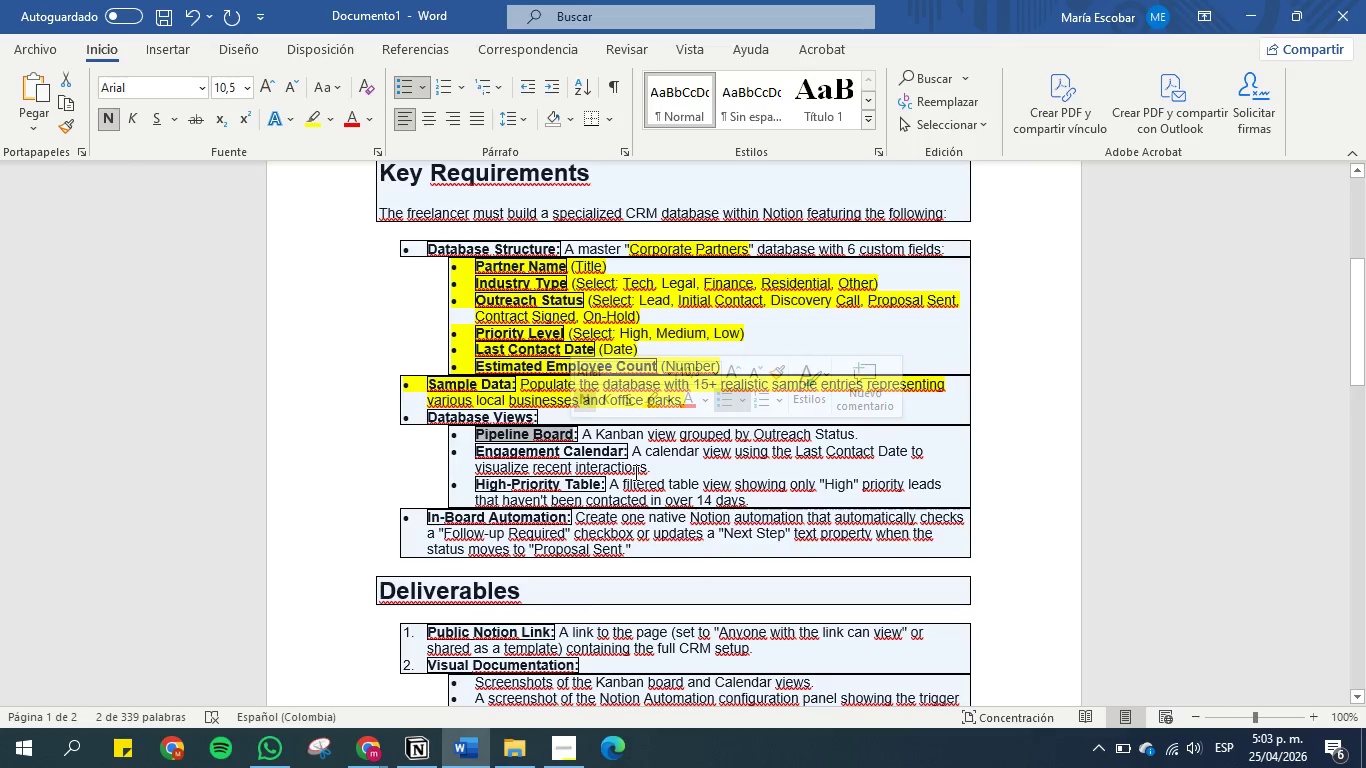 
key(Control+C)
 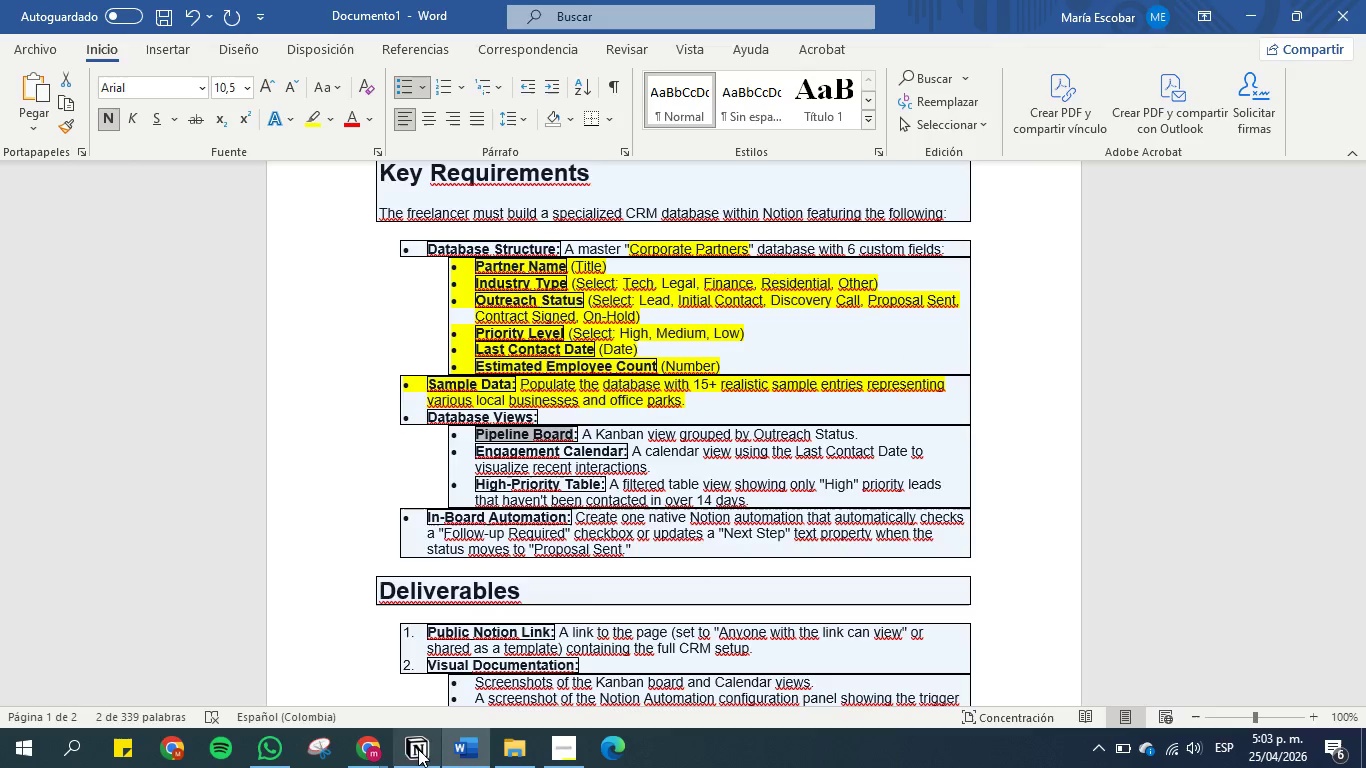 
left_click([412, 744])
 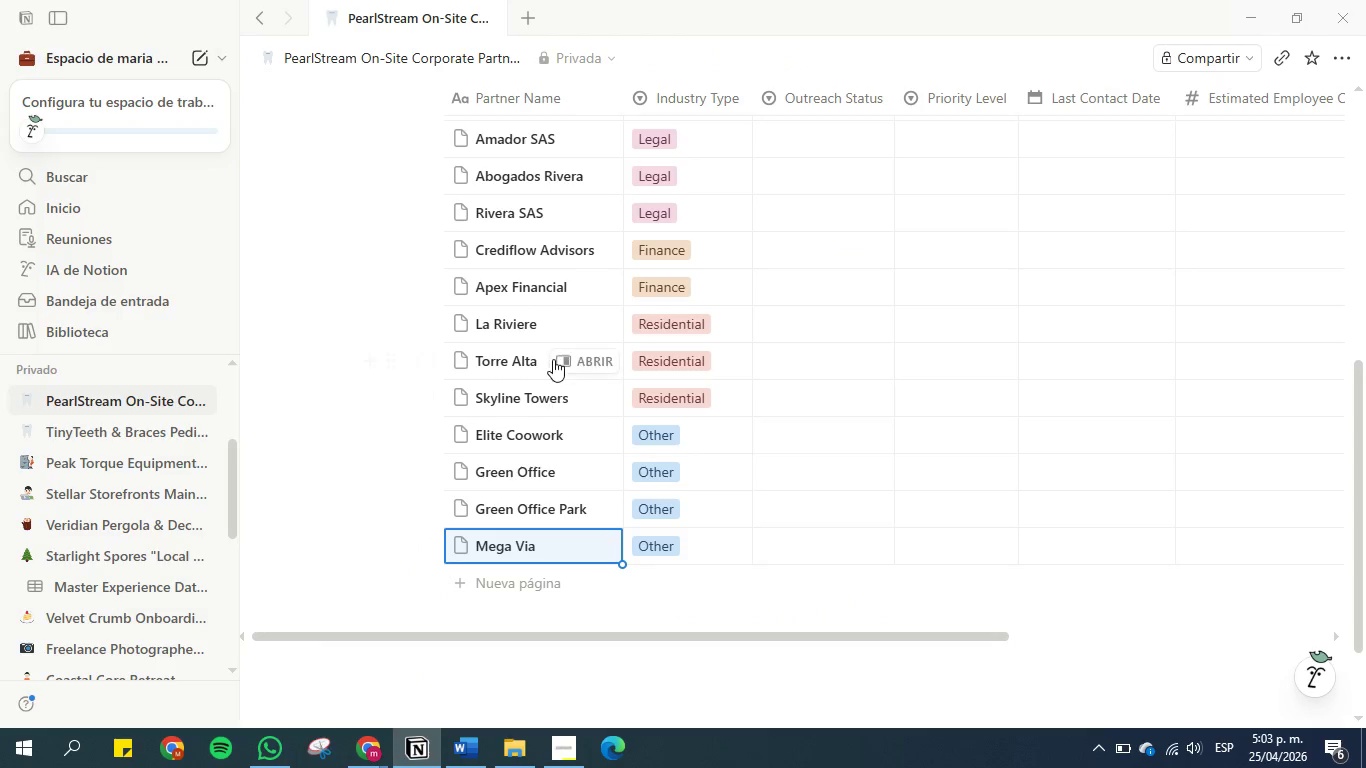 
scroll: coordinate [553, 360], scroll_direction: up, amount: 3.0
 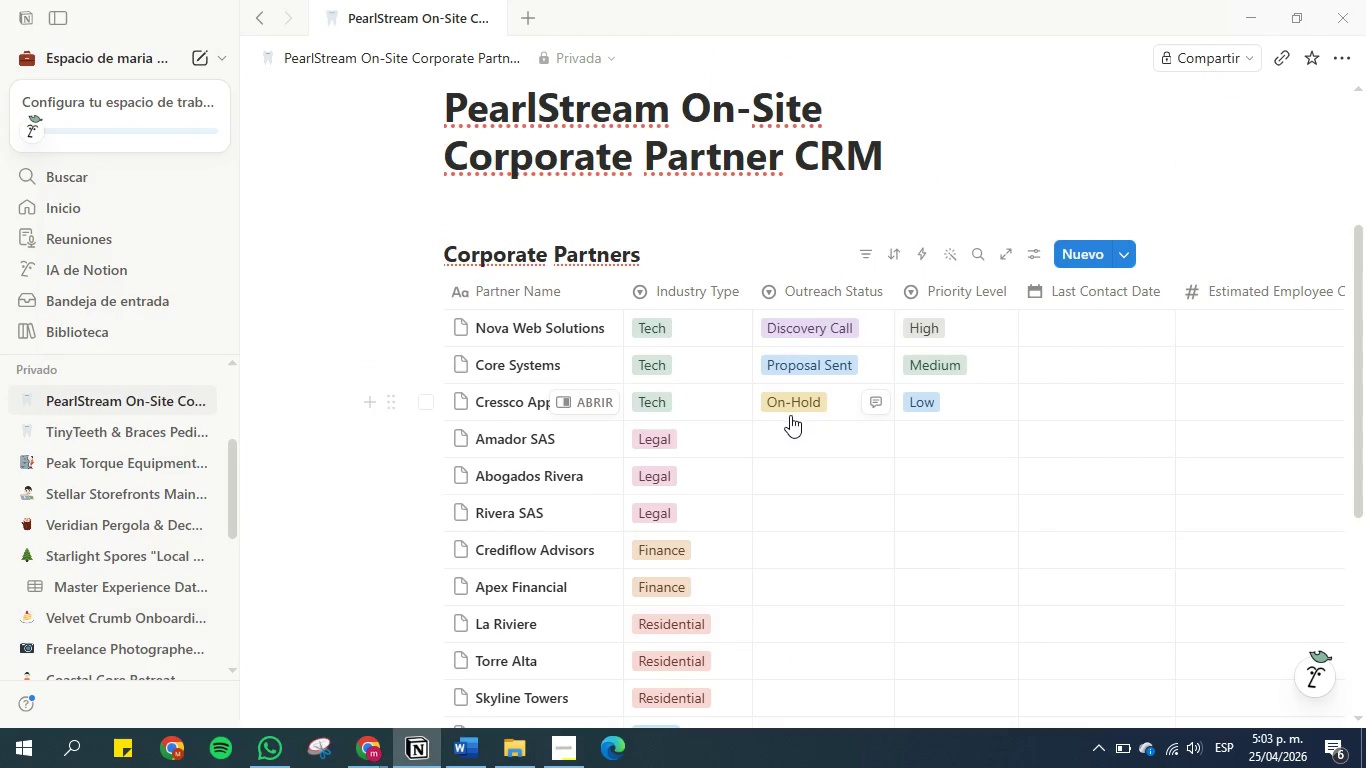 
scroll: coordinate [790, 415], scroll_direction: down, amount: 1.0
 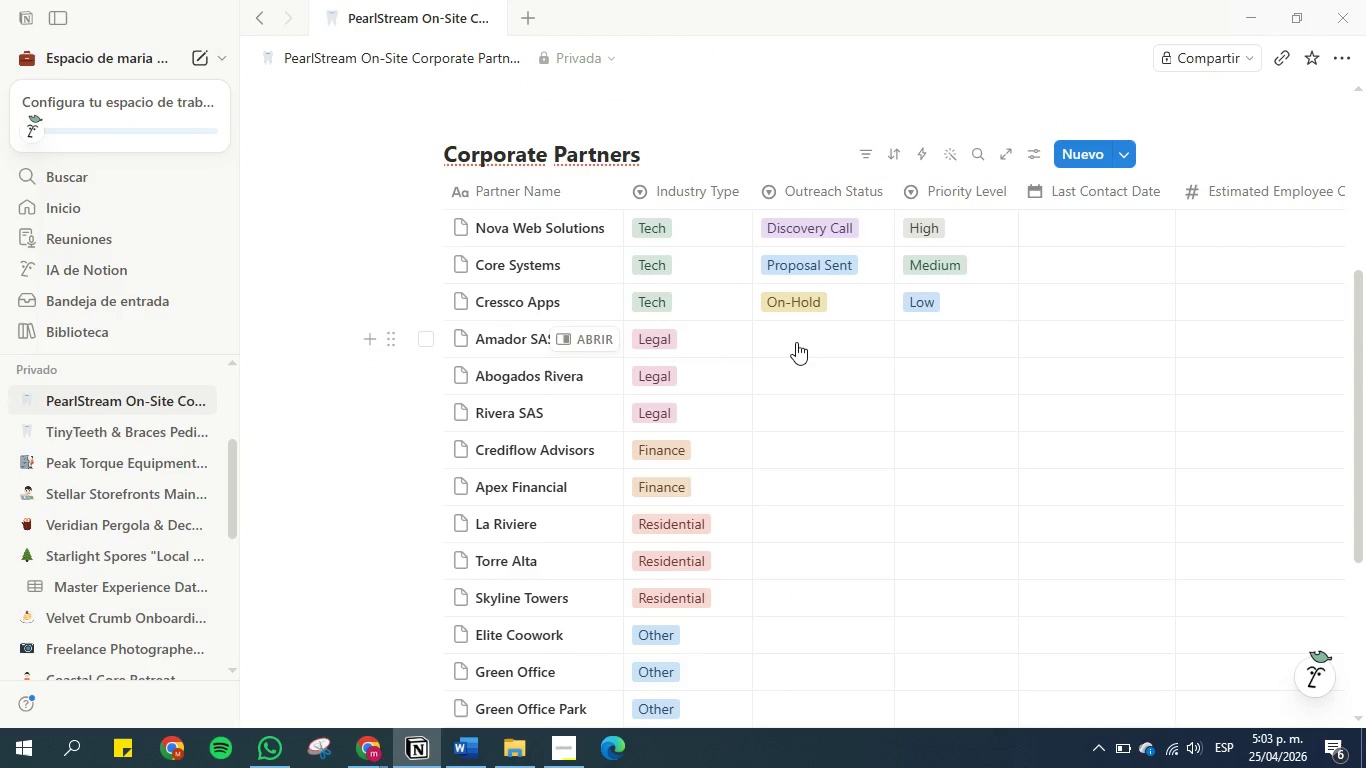 
left_click([796, 342])
 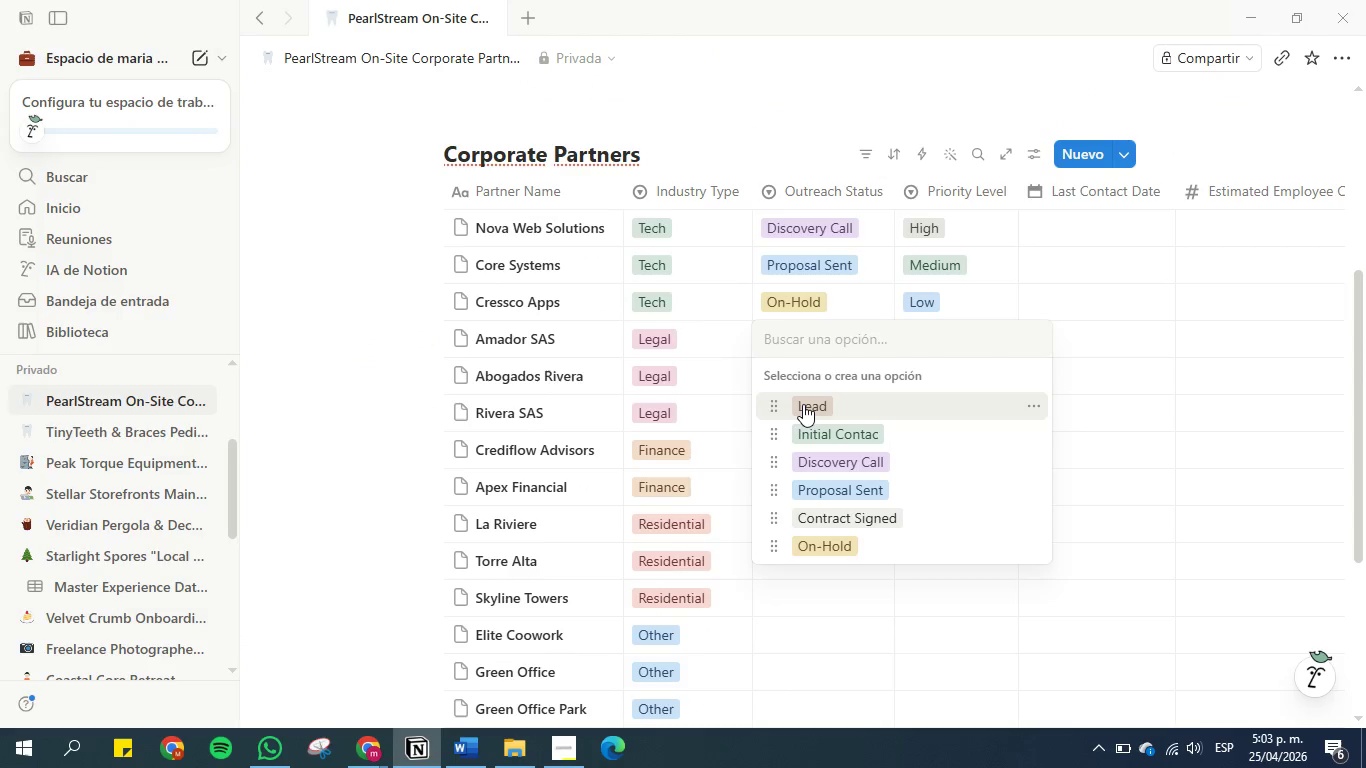 
left_click([803, 404])
 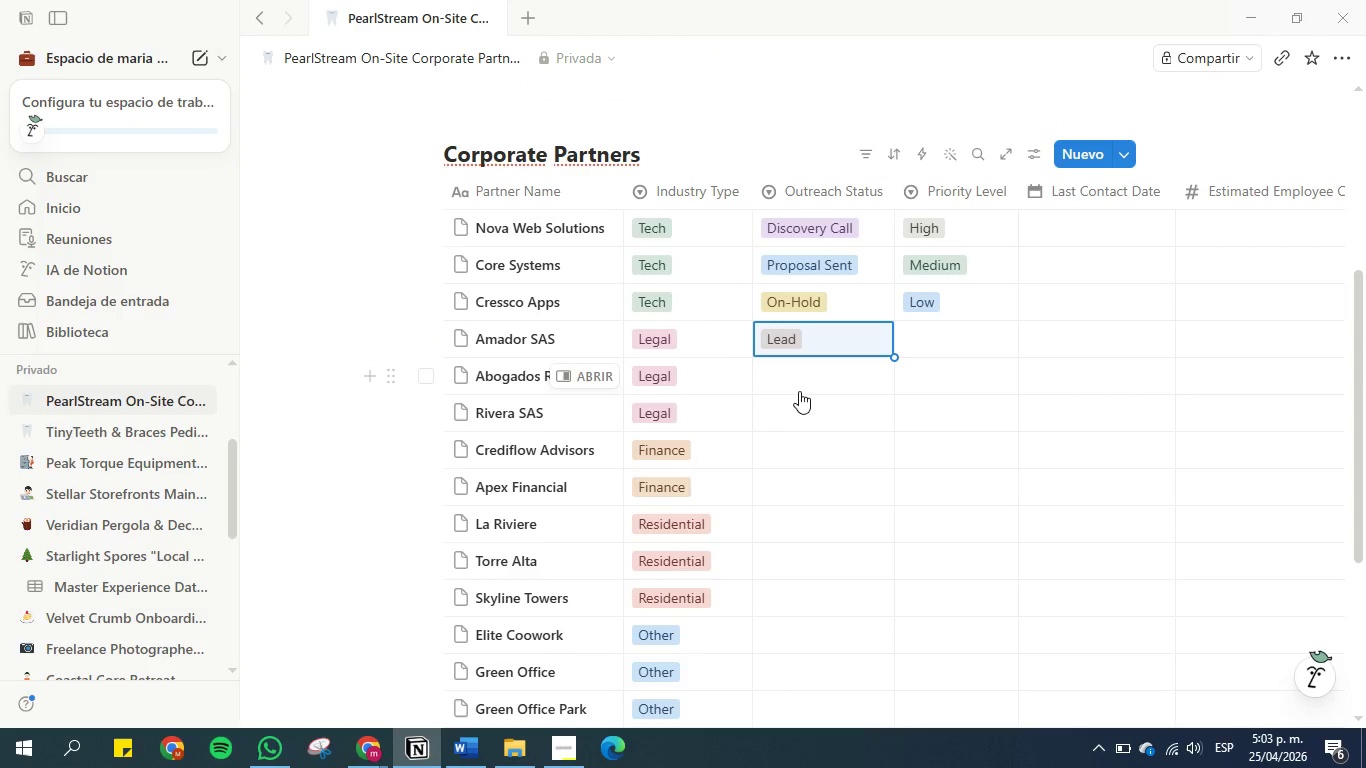 
left_click([791, 369])
 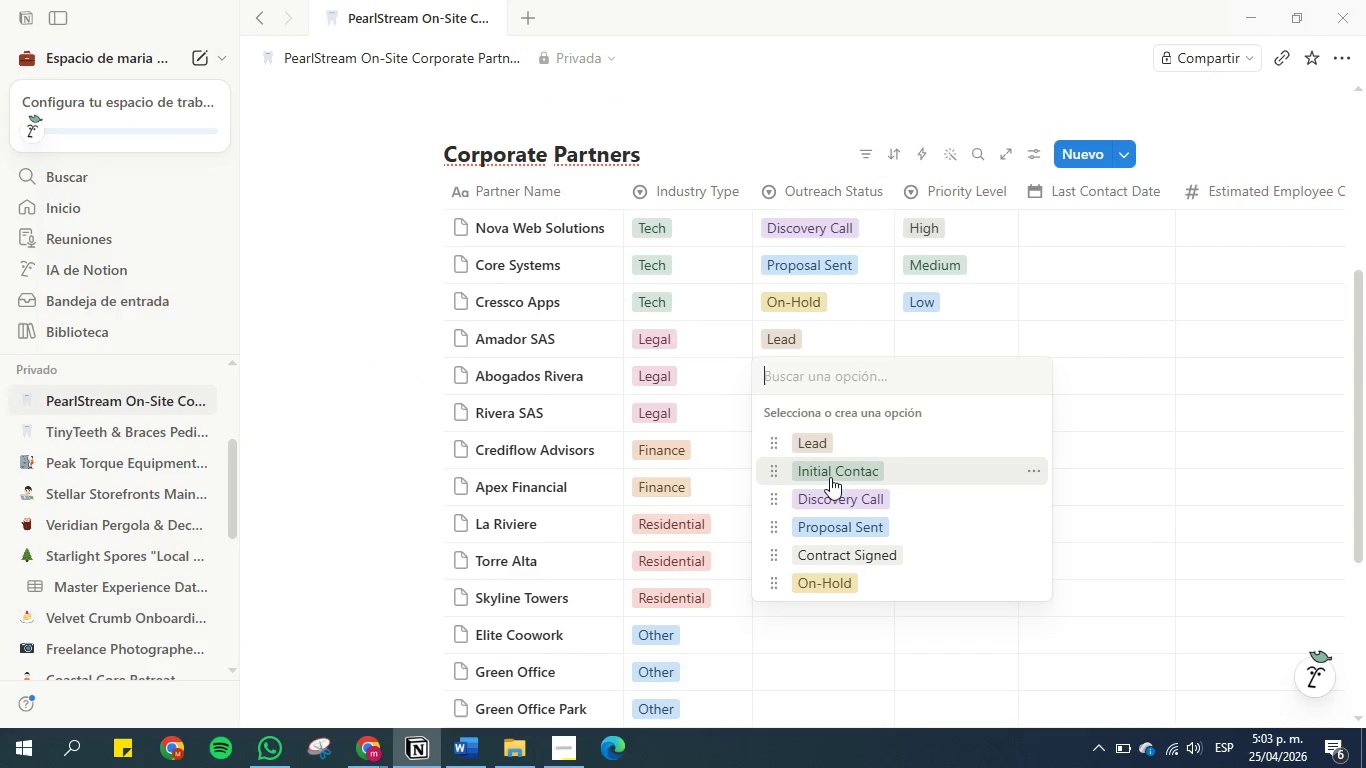 
left_click([830, 478])
 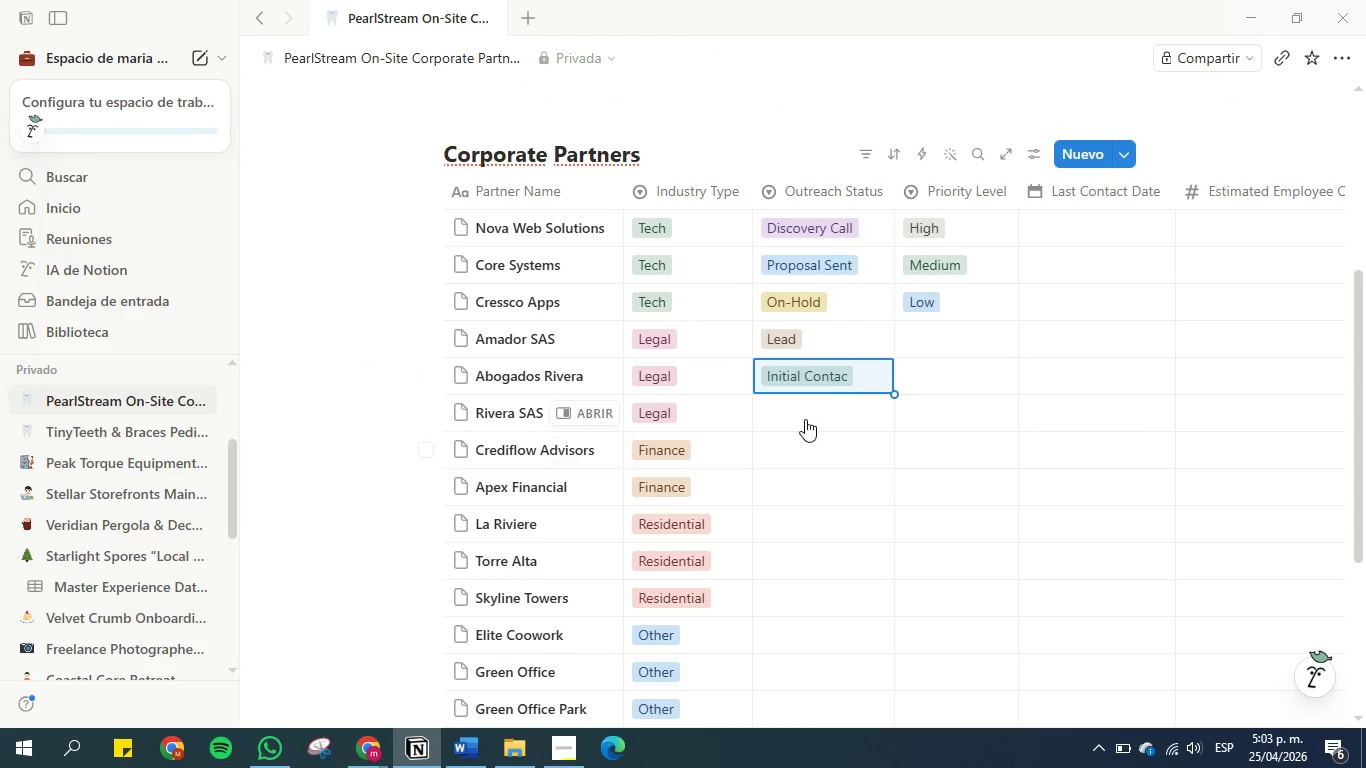 
left_click([802, 414])
 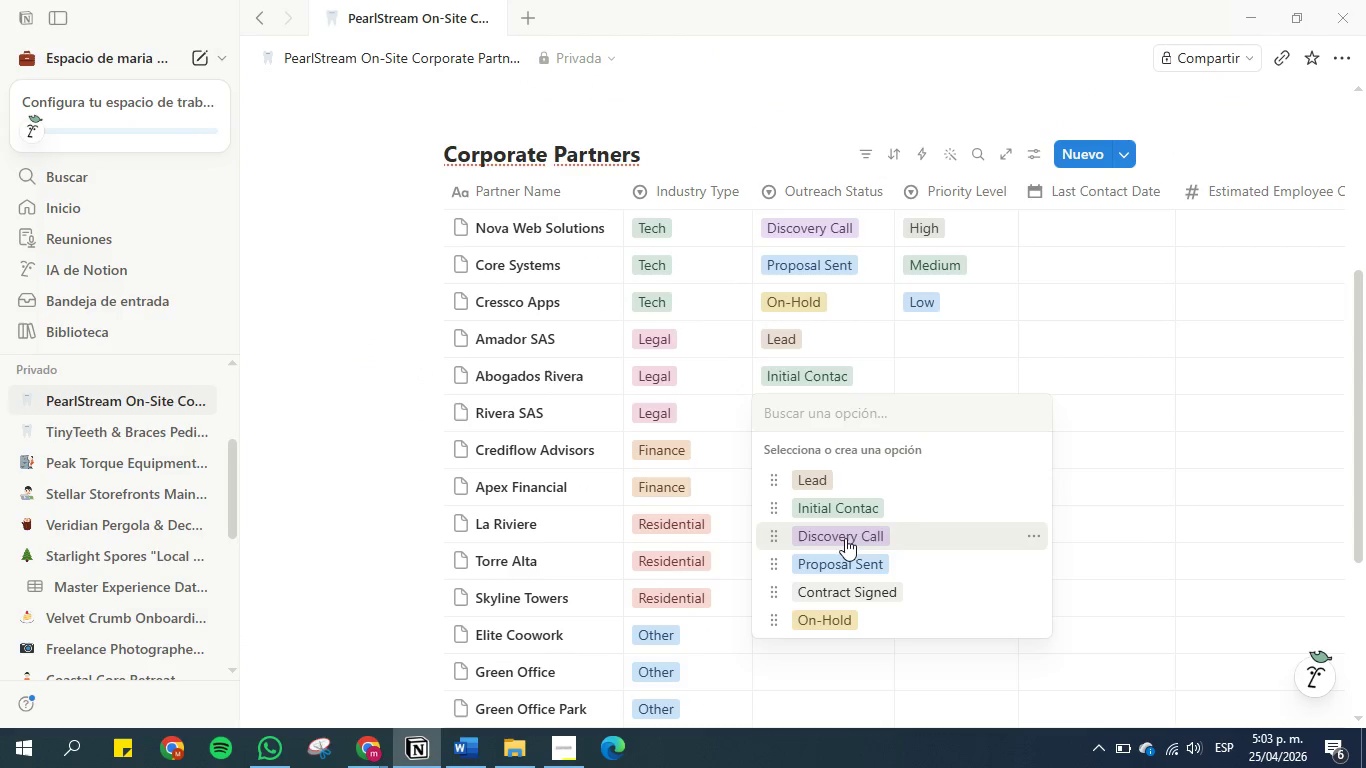 
left_click([845, 539])
 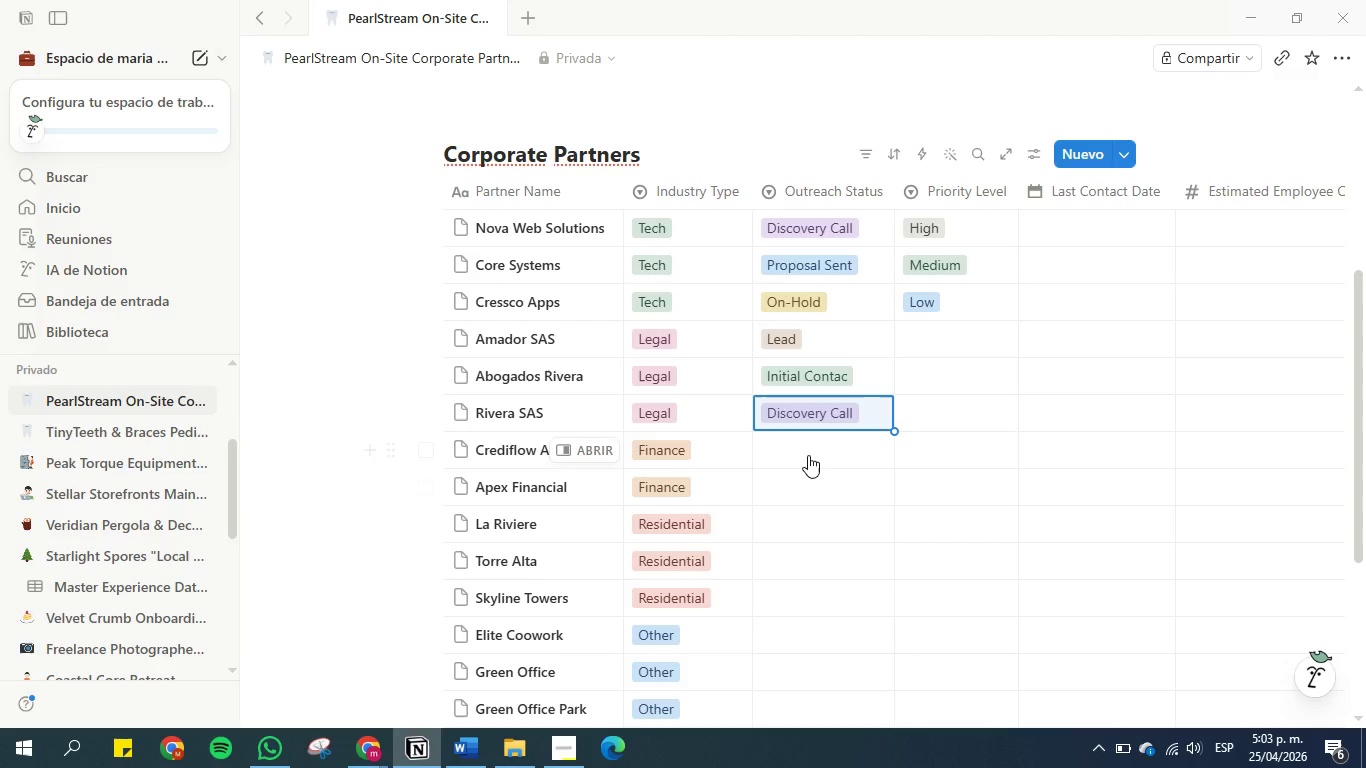 
left_click([801, 439])
 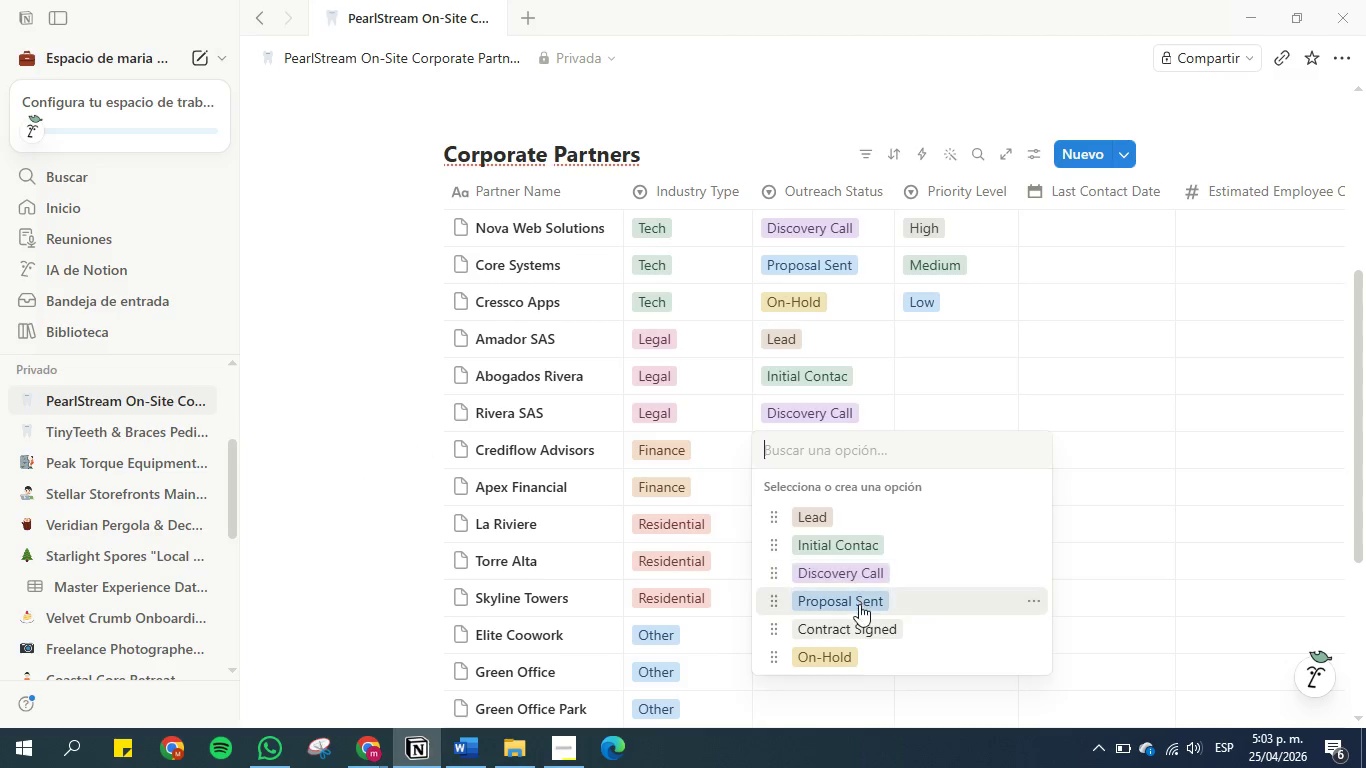 
left_click([859, 605])
 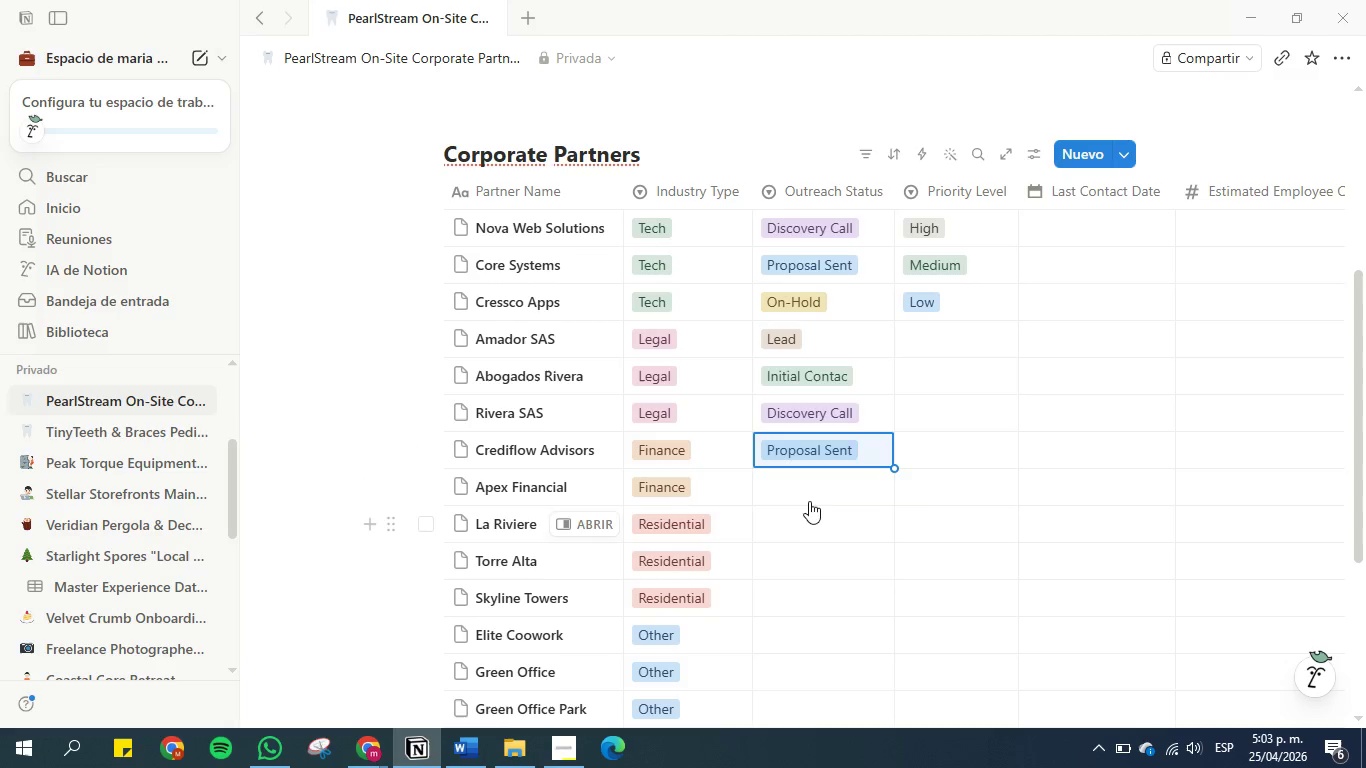 
left_click([807, 492])
 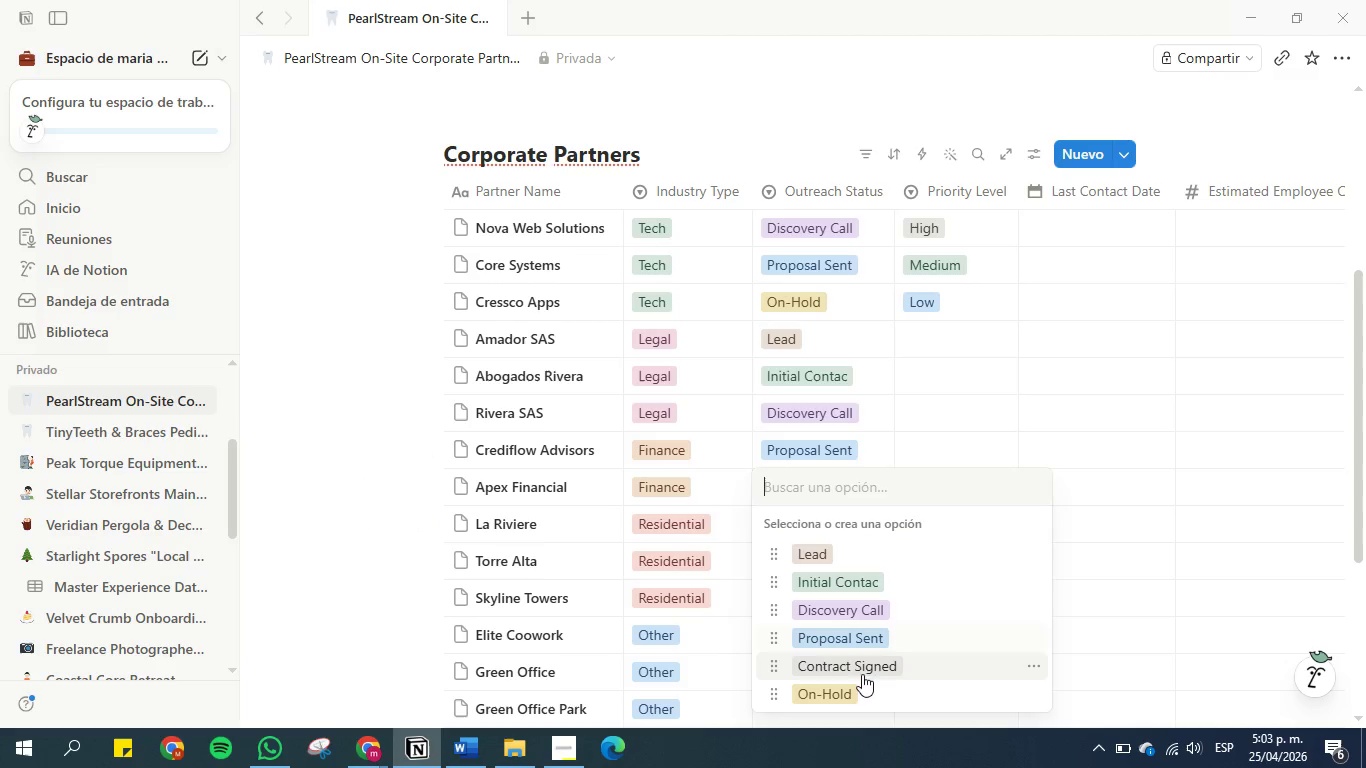 
left_click([862, 676])
 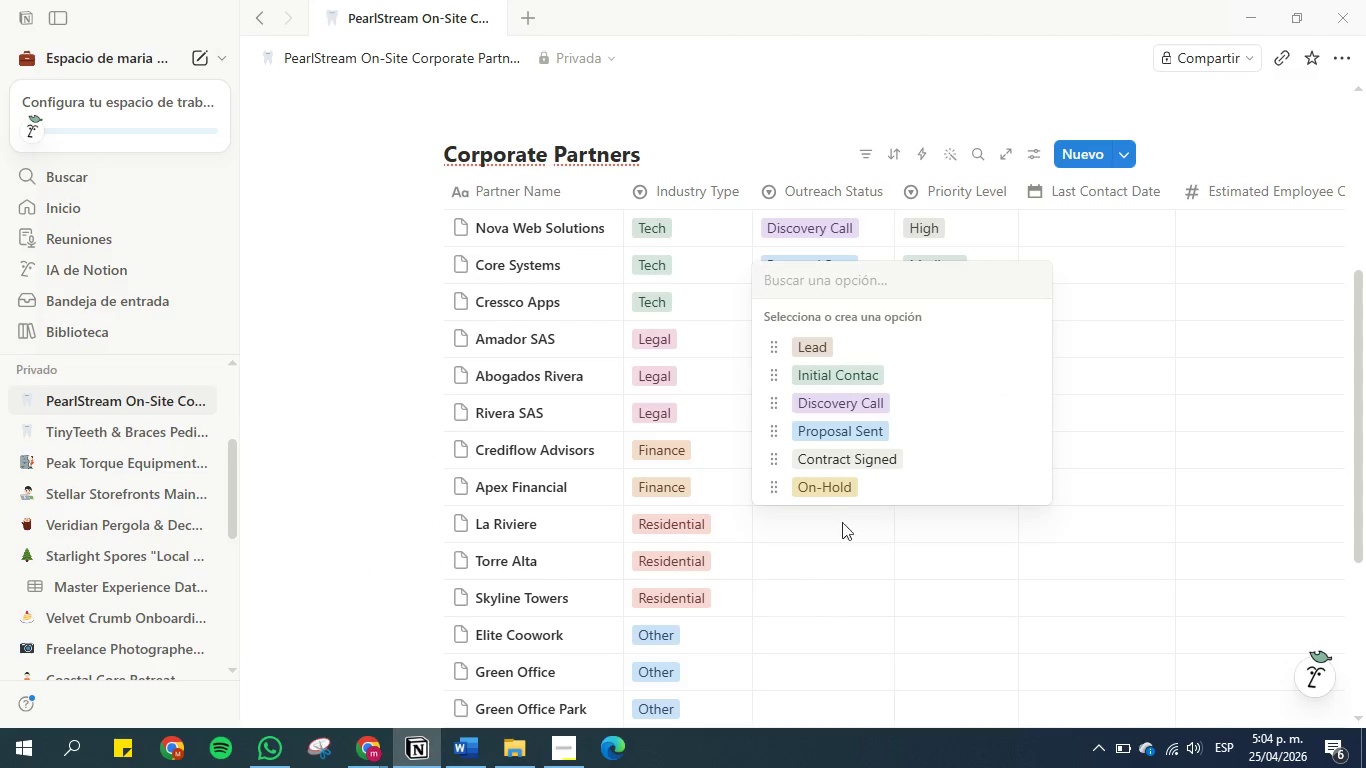 
left_click([840, 487])
 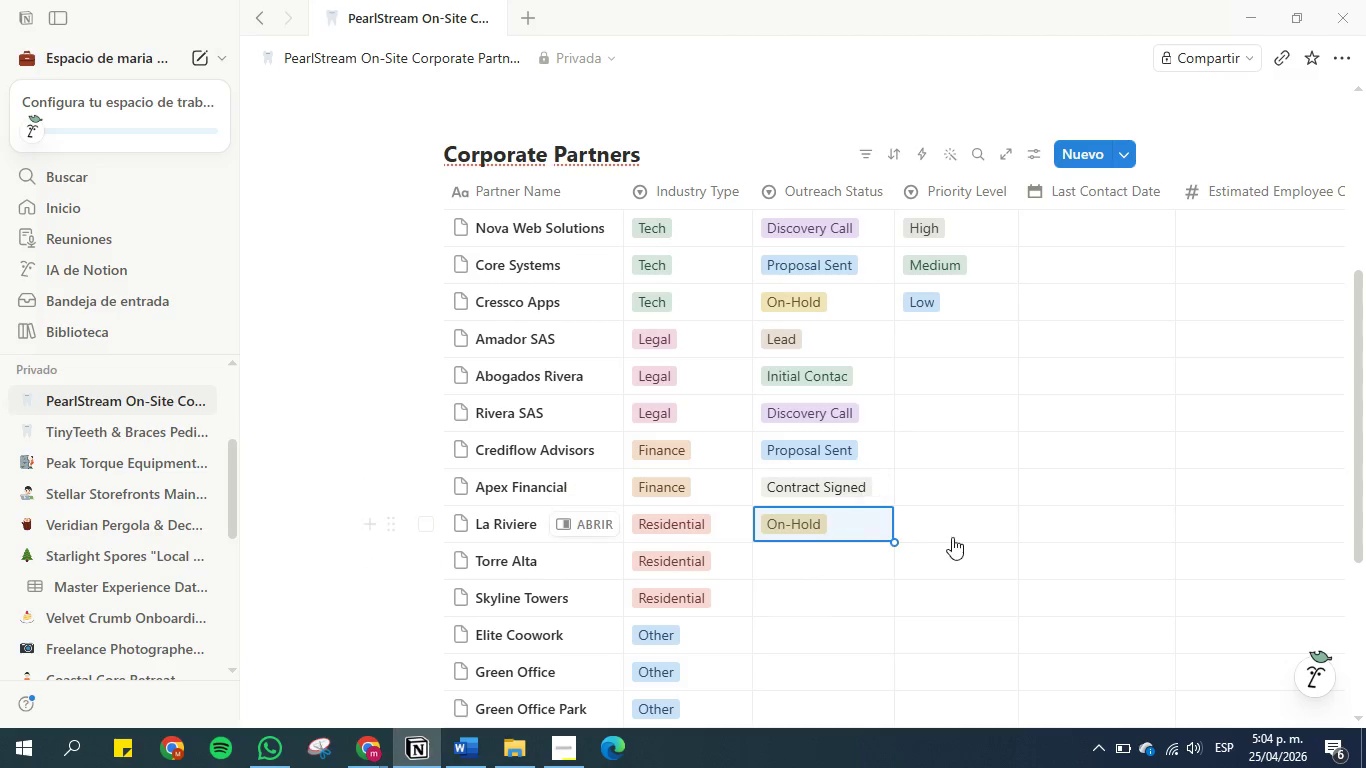 
scroll: coordinate [953, 537], scroll_direction: down, amount: 1.0
 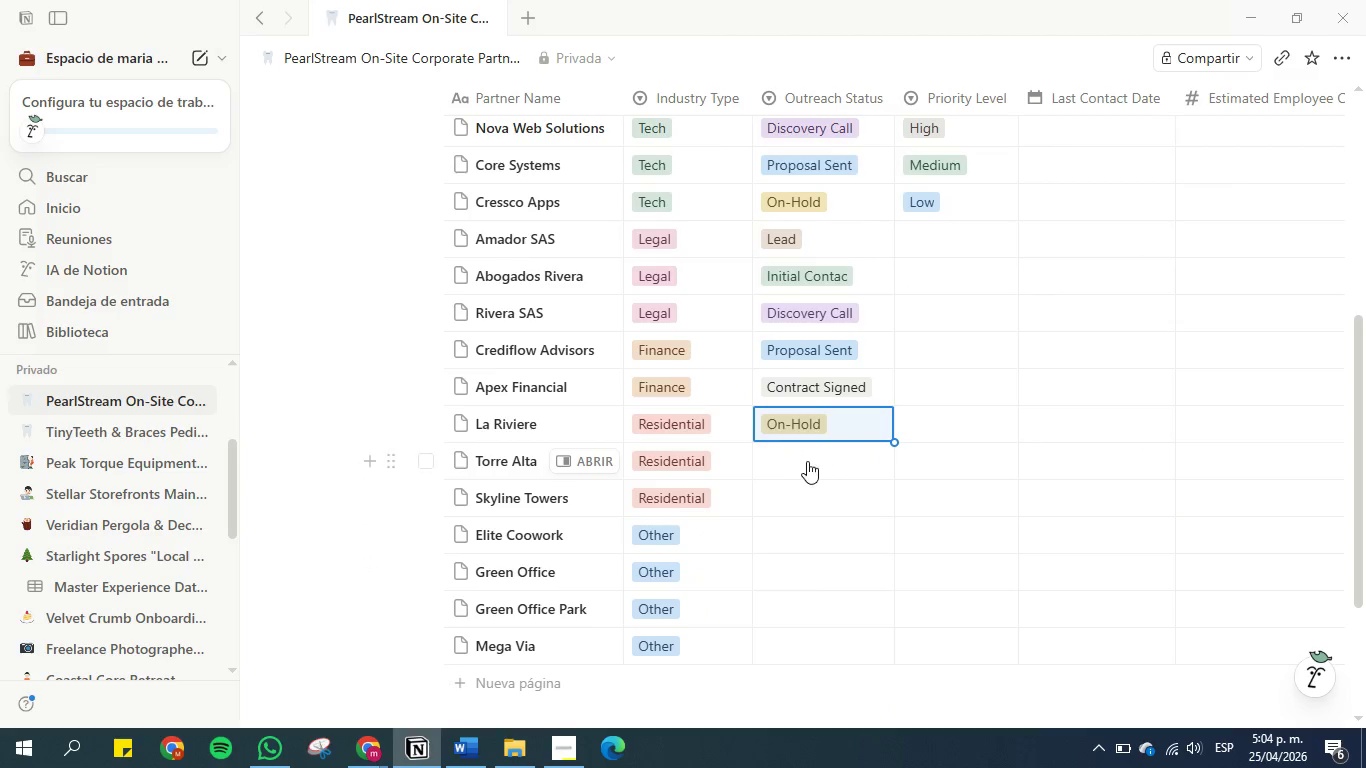 
left_click([804, 461])
 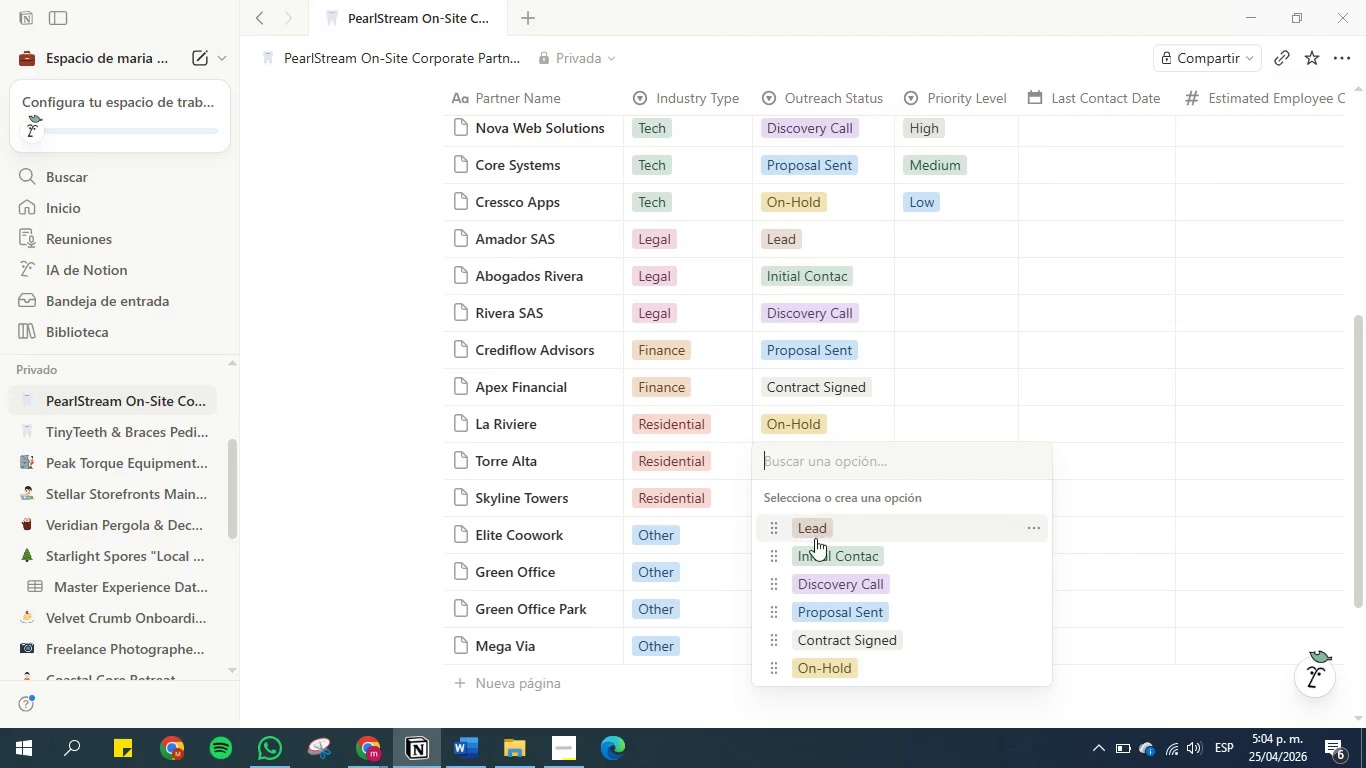 
left_click([816, 539])
 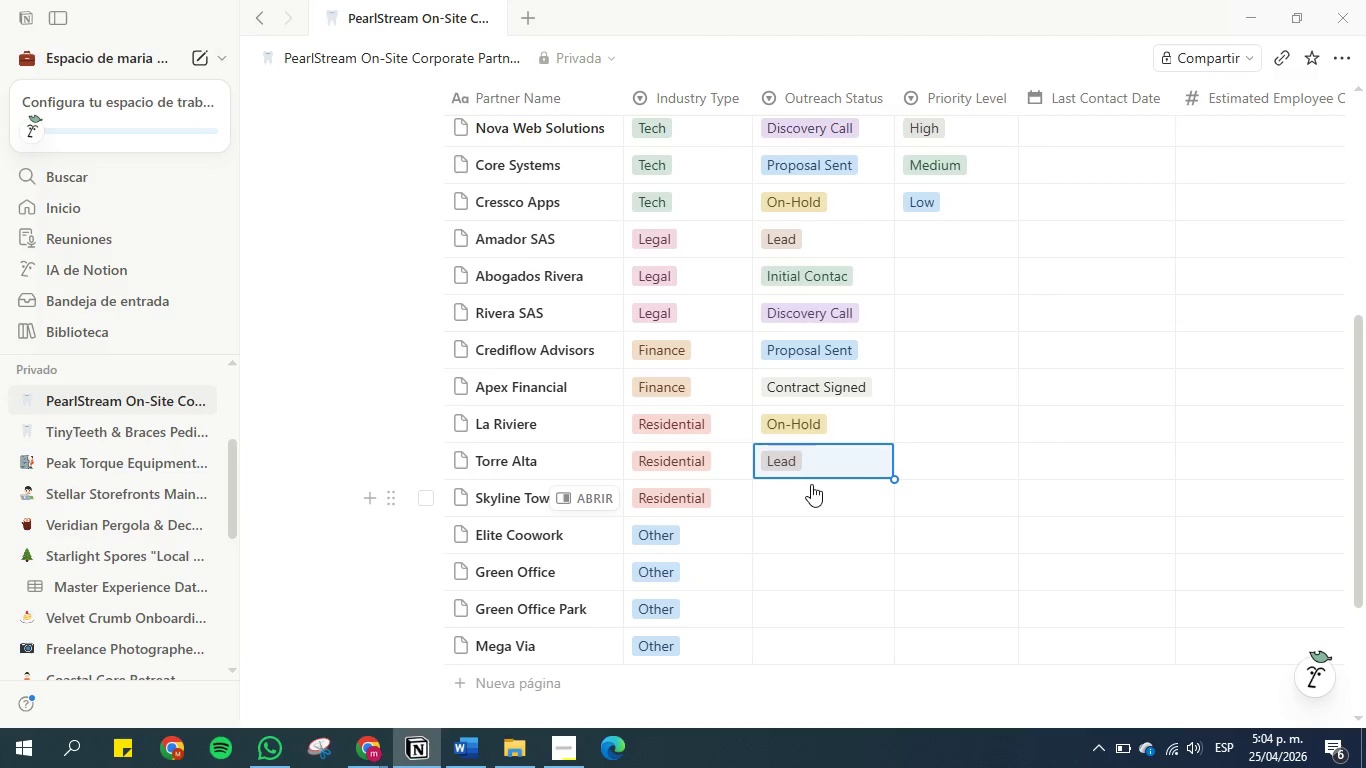 
left_click([809, 499])
 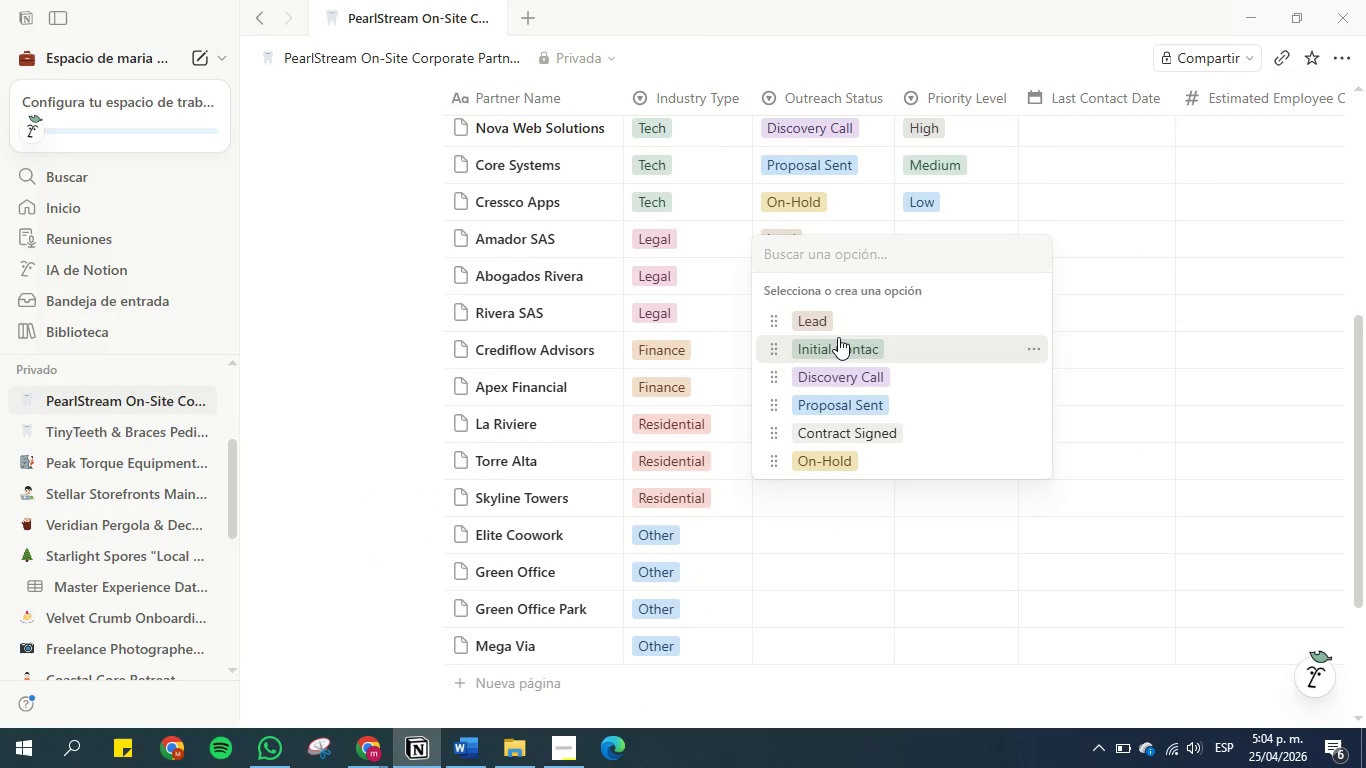 
left_click([838, 345])
 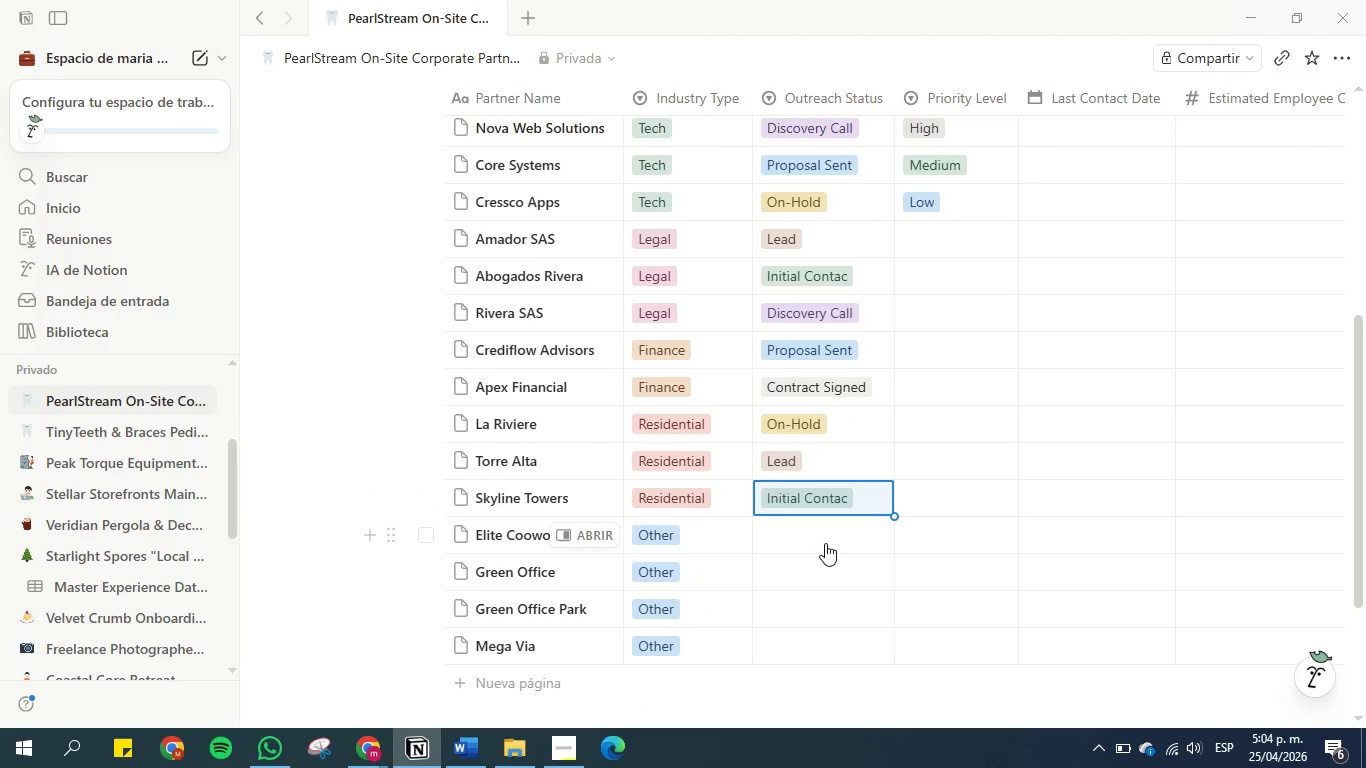 
left_click([825, 543])
 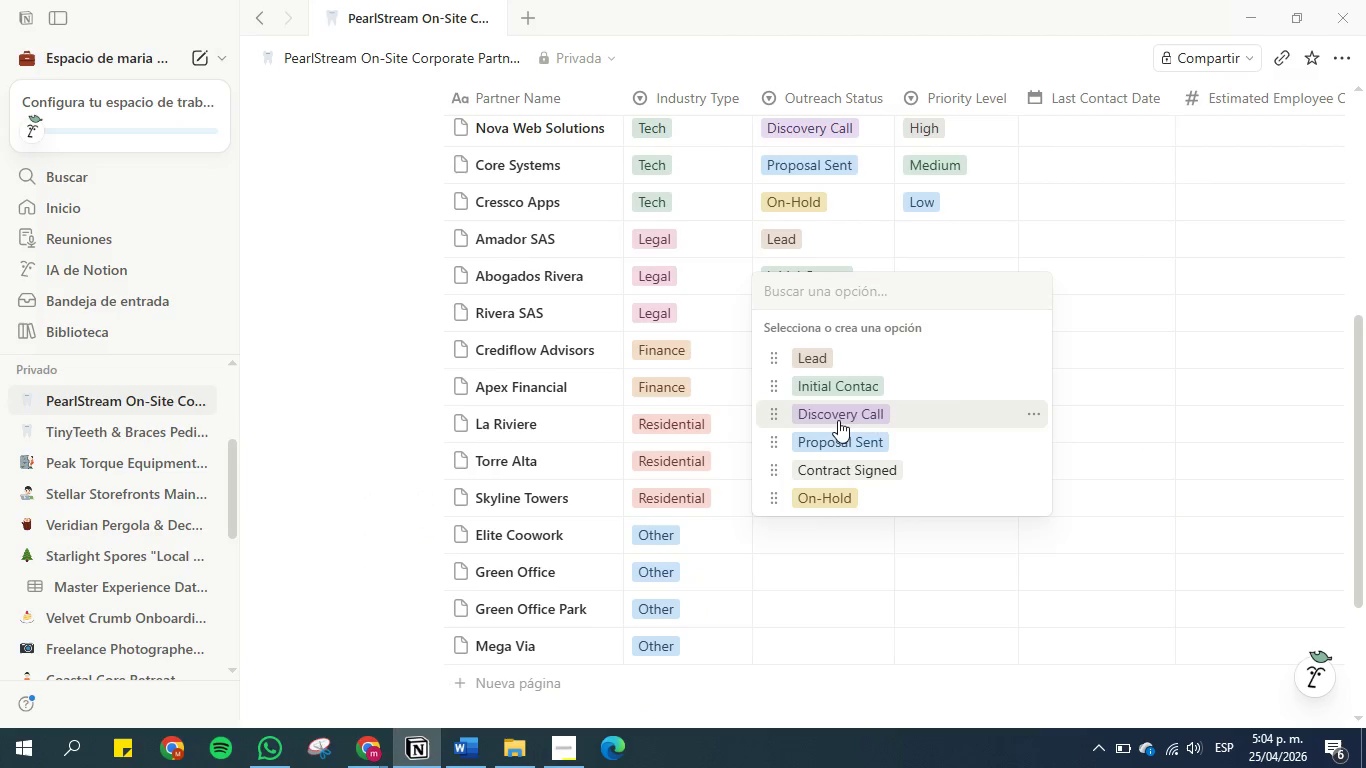 
left_click([838, 419])
 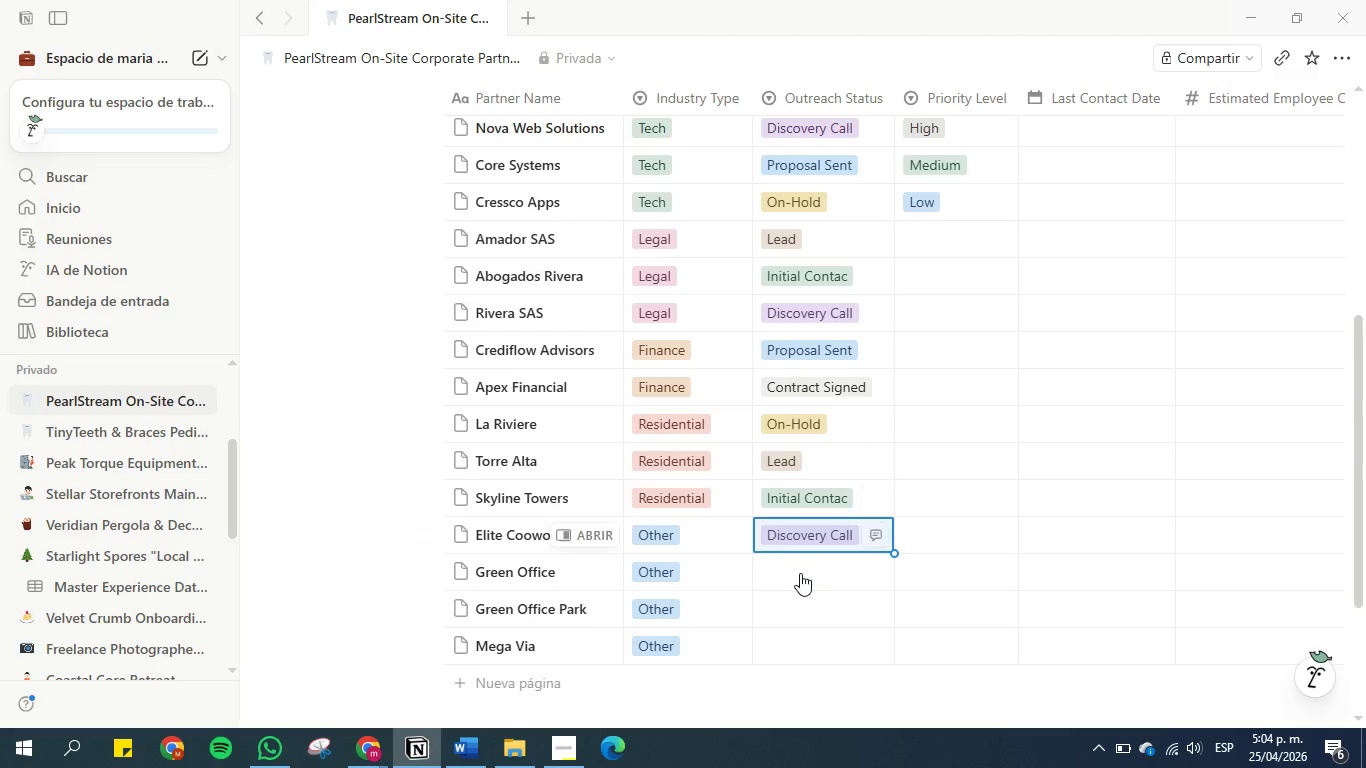 
left_click([800, 574])
 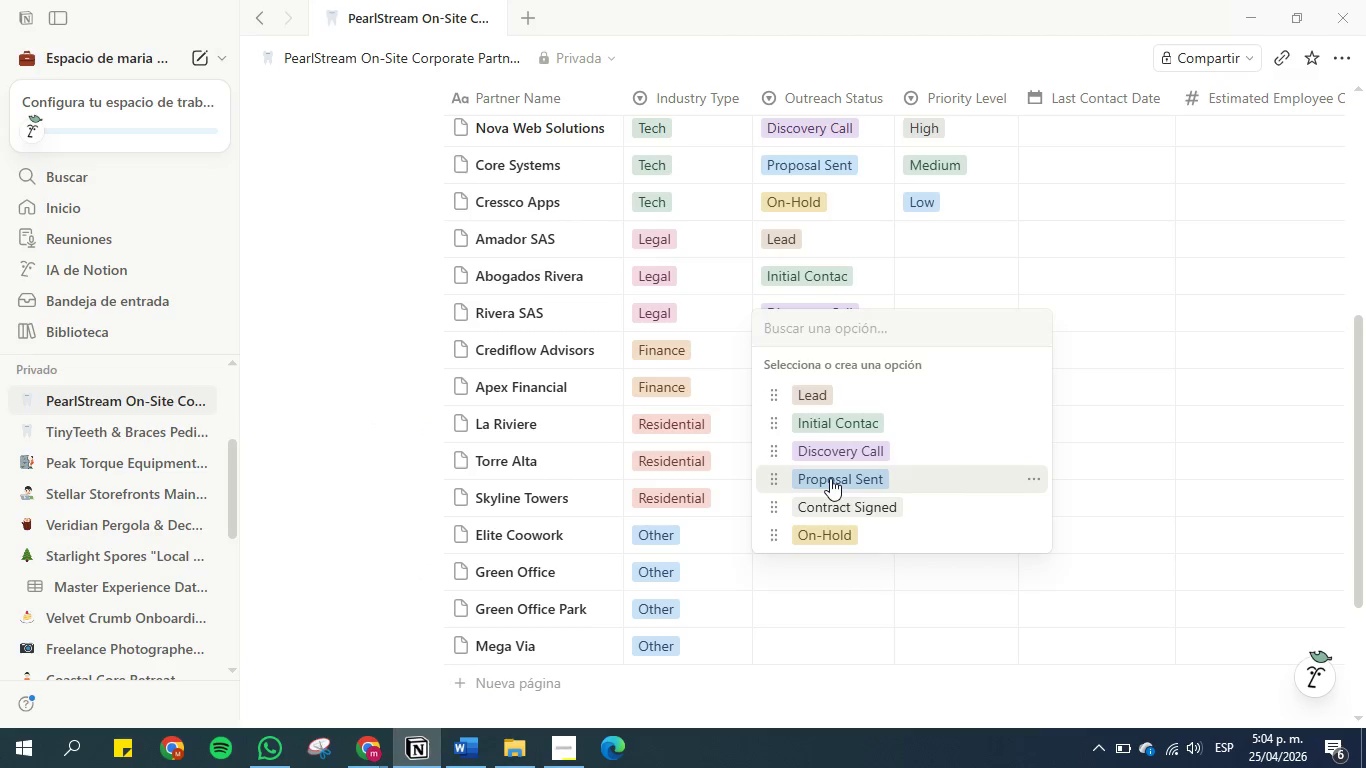 
left_click([830, 478])
 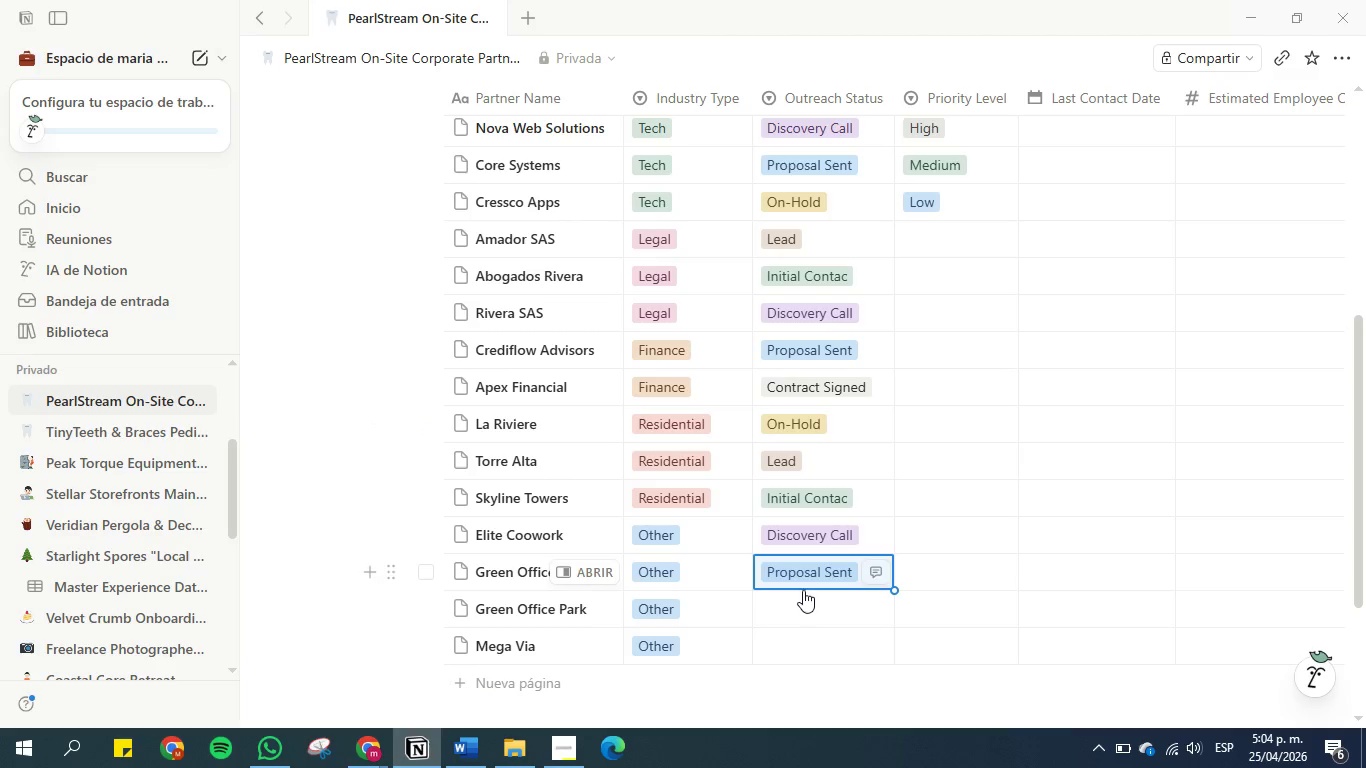 
left_click([803, 598])
 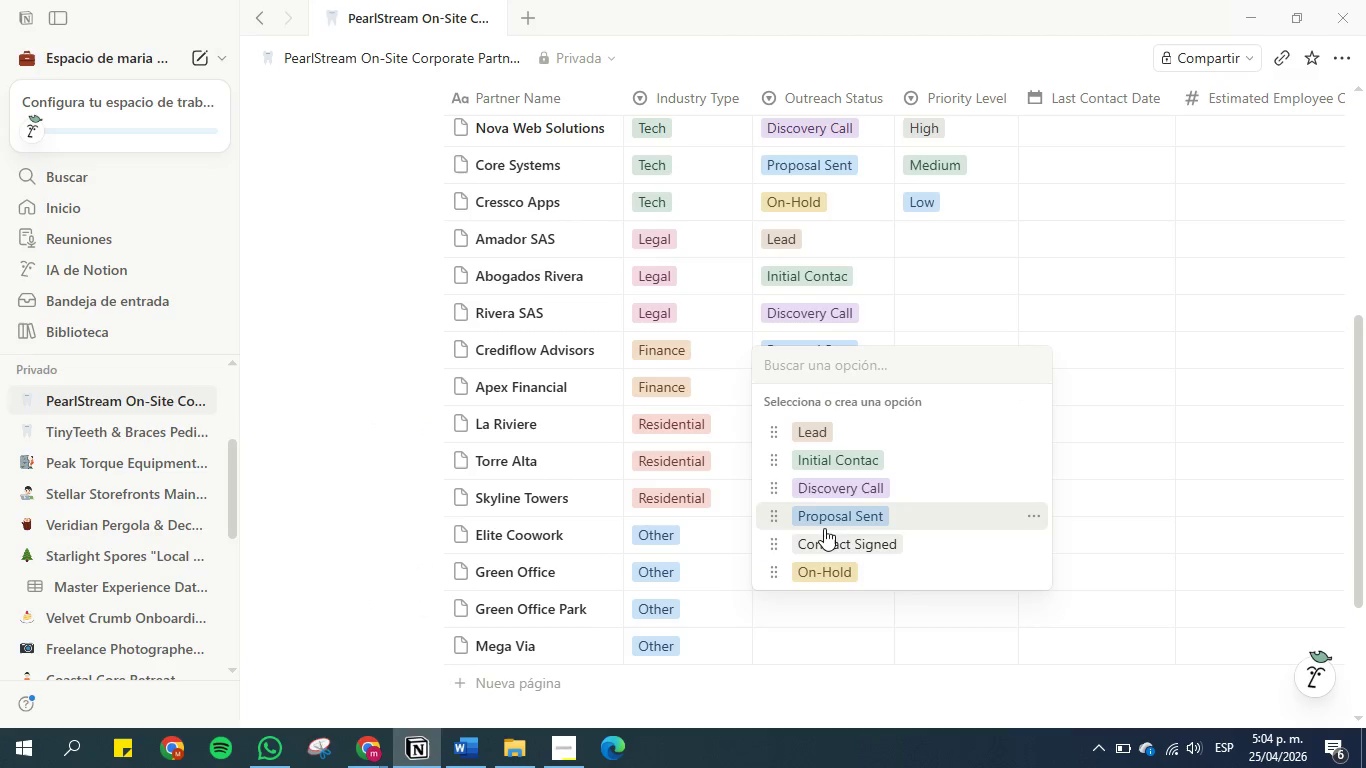 
left_click([824, 539])
 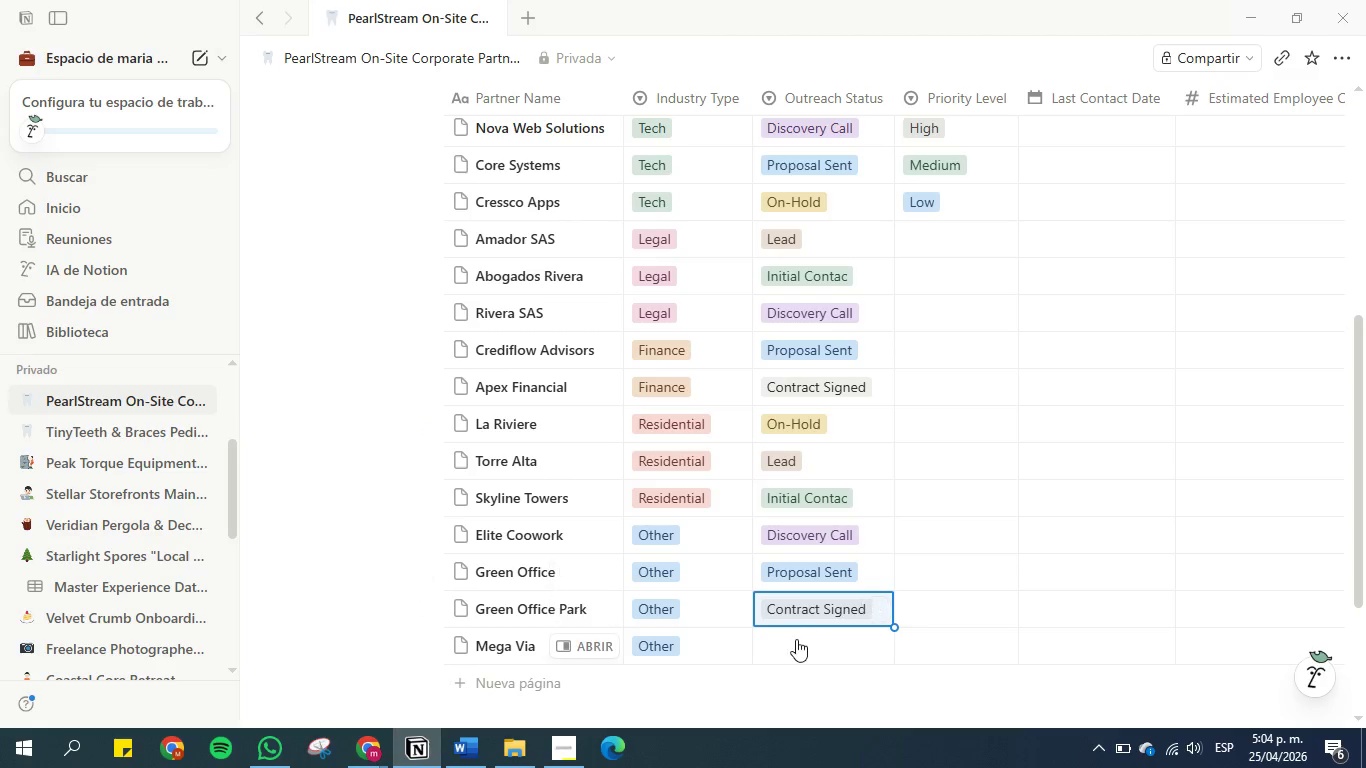 
left_click([795, 644])
 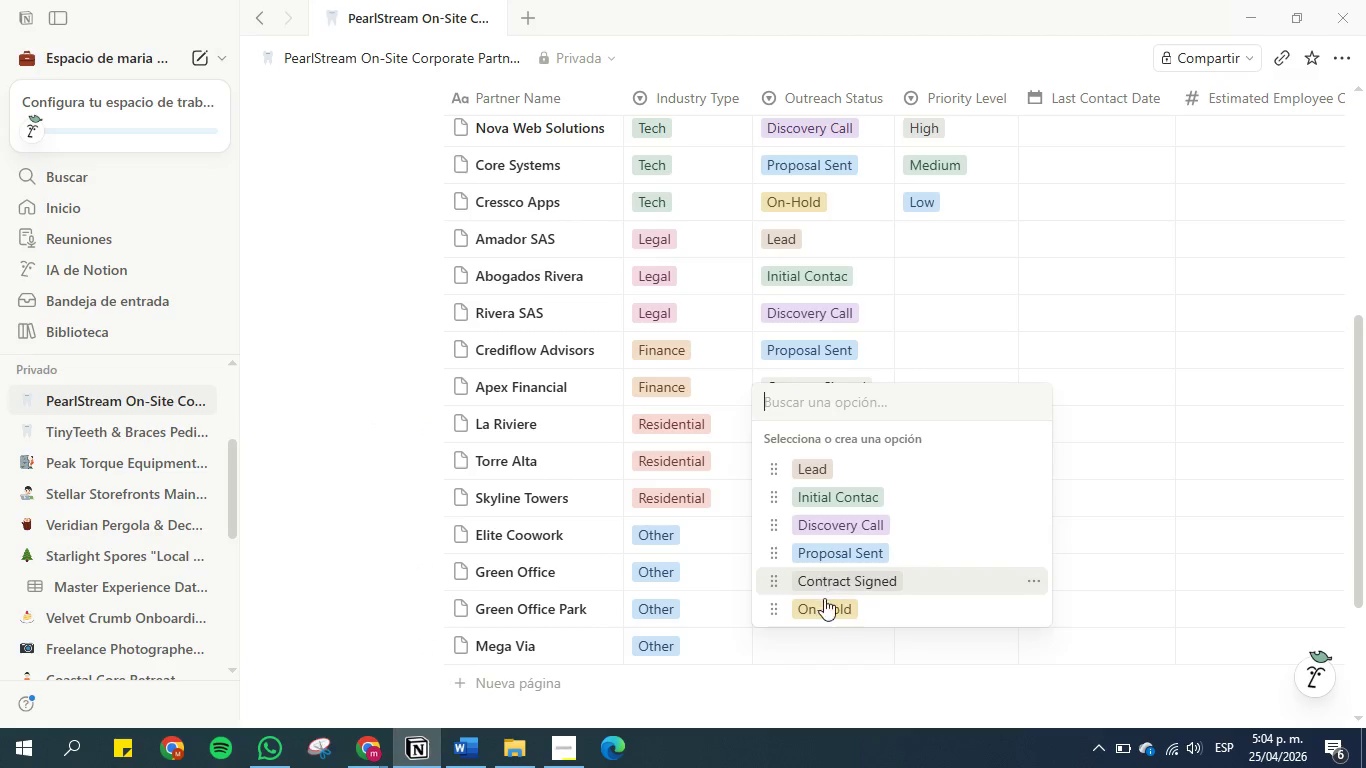 
left_click([824, 601])
 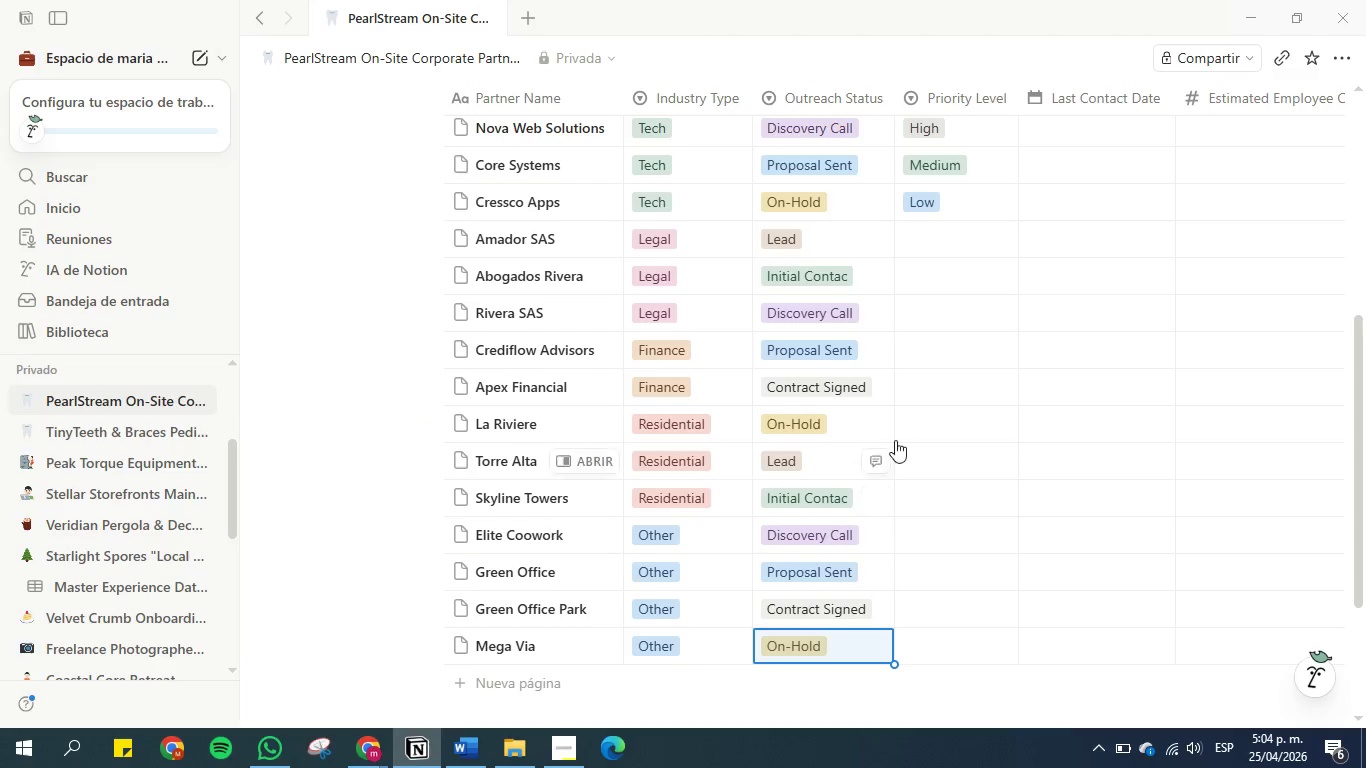 
scroll: coordinate [908, 430], scroll_direction: up, amount: 1.0
 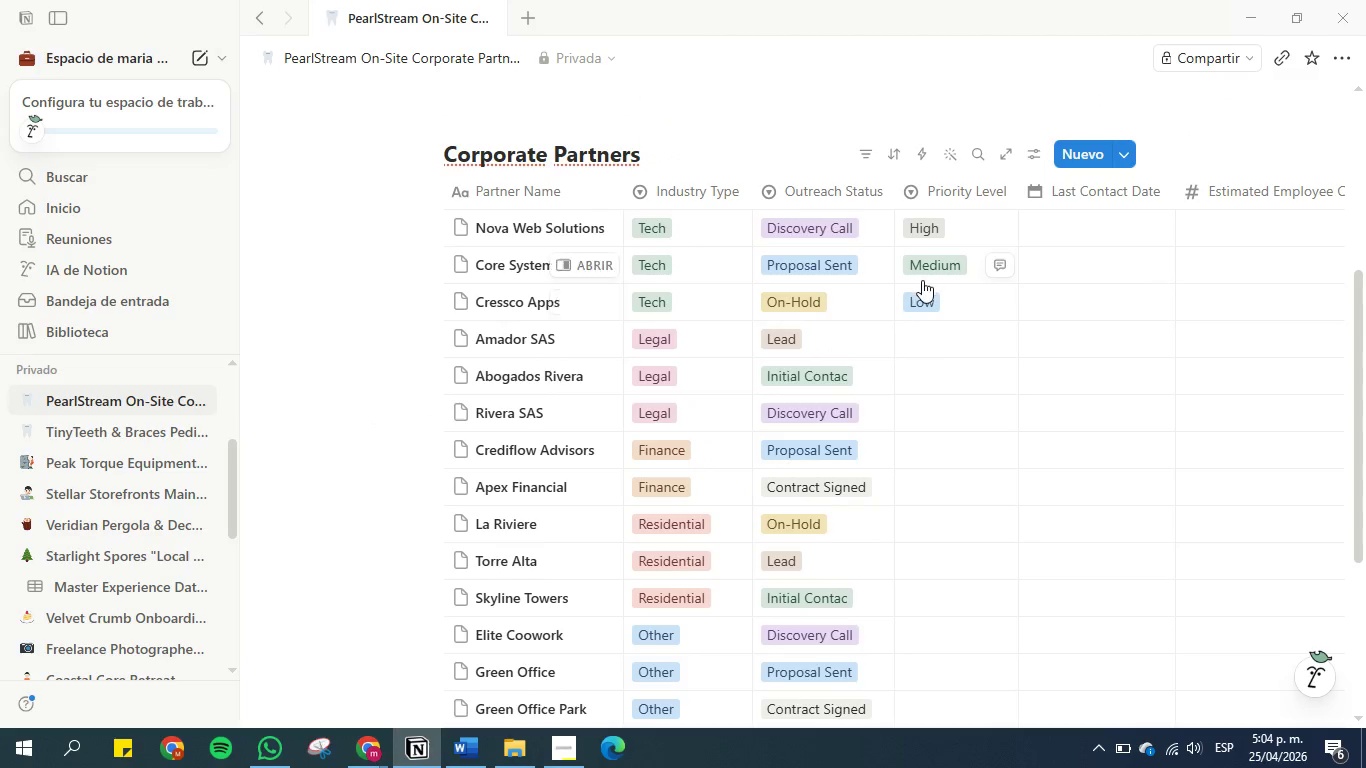 
left_click([927, 342])
 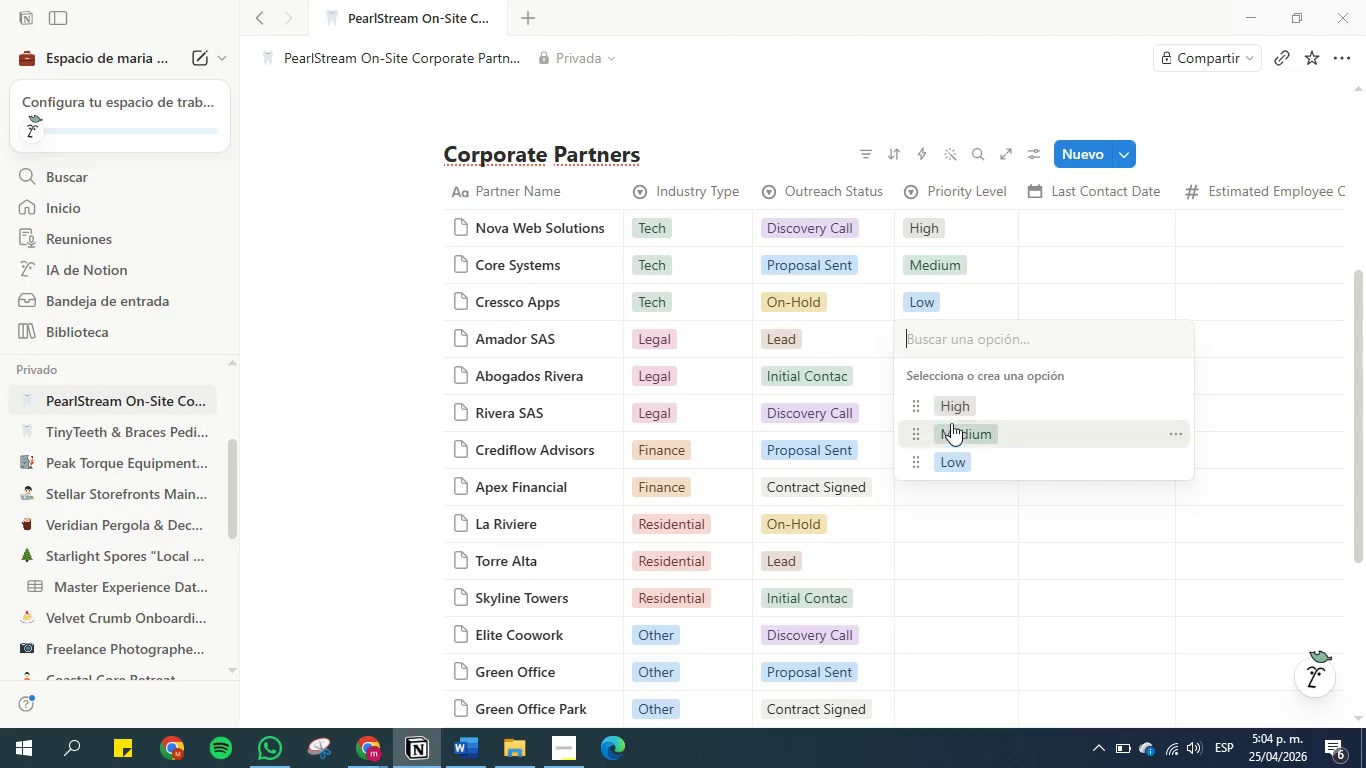 
left_click([951, 402])
 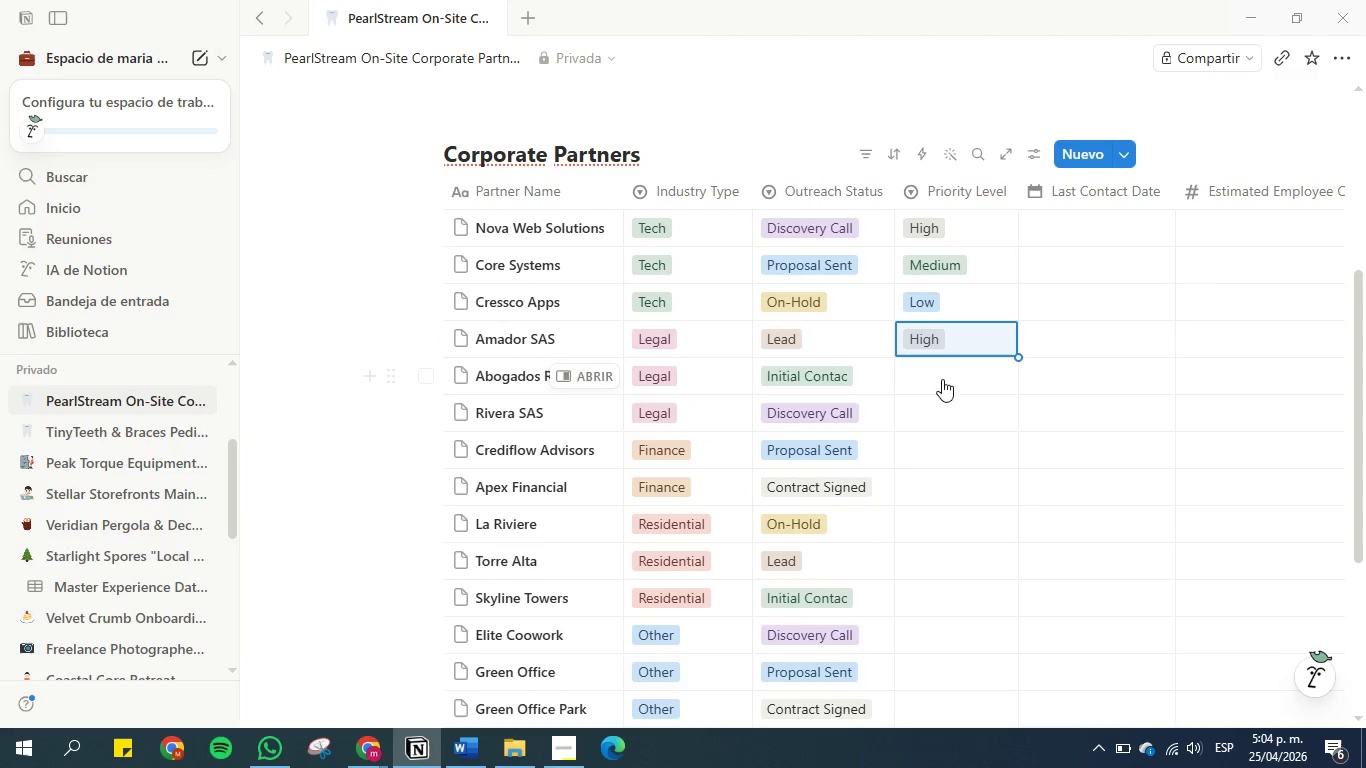 
left_click([939, 373])
 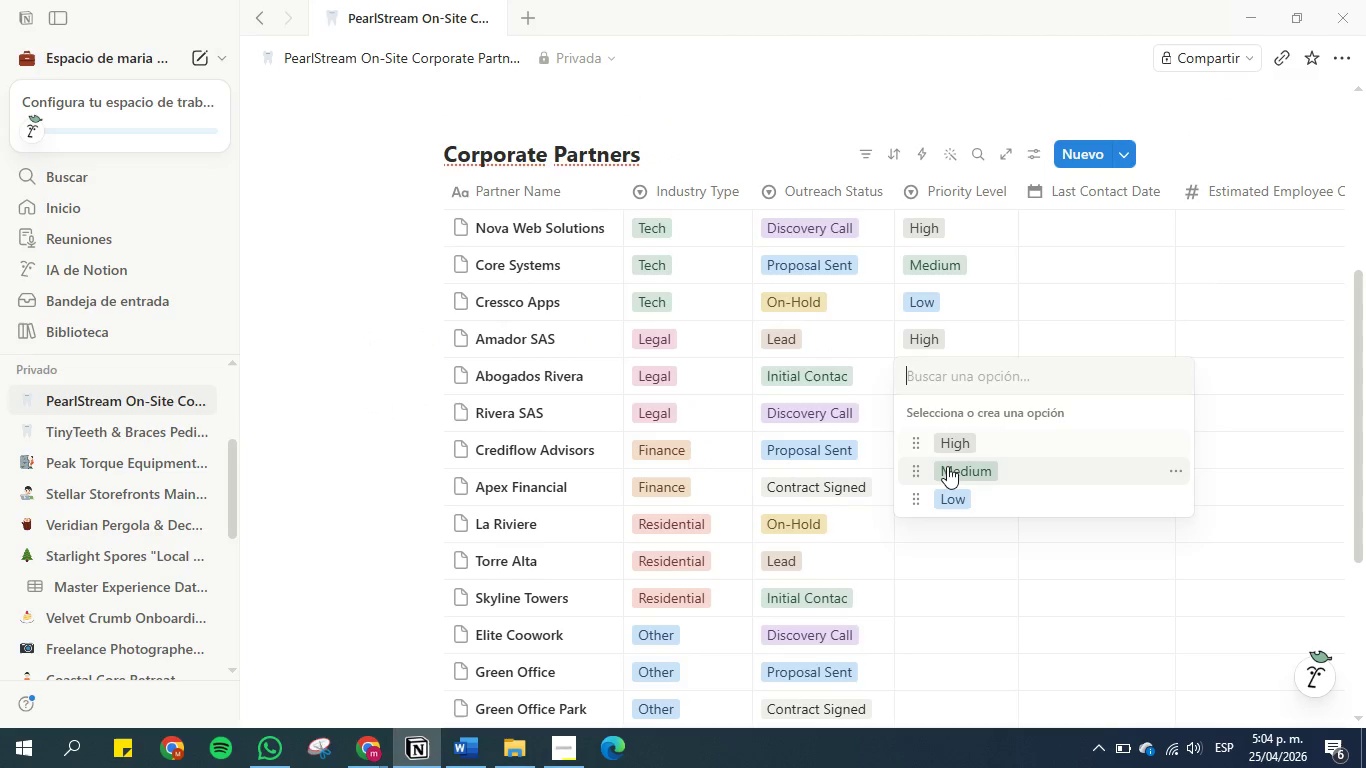 
left_click([948, 467])
 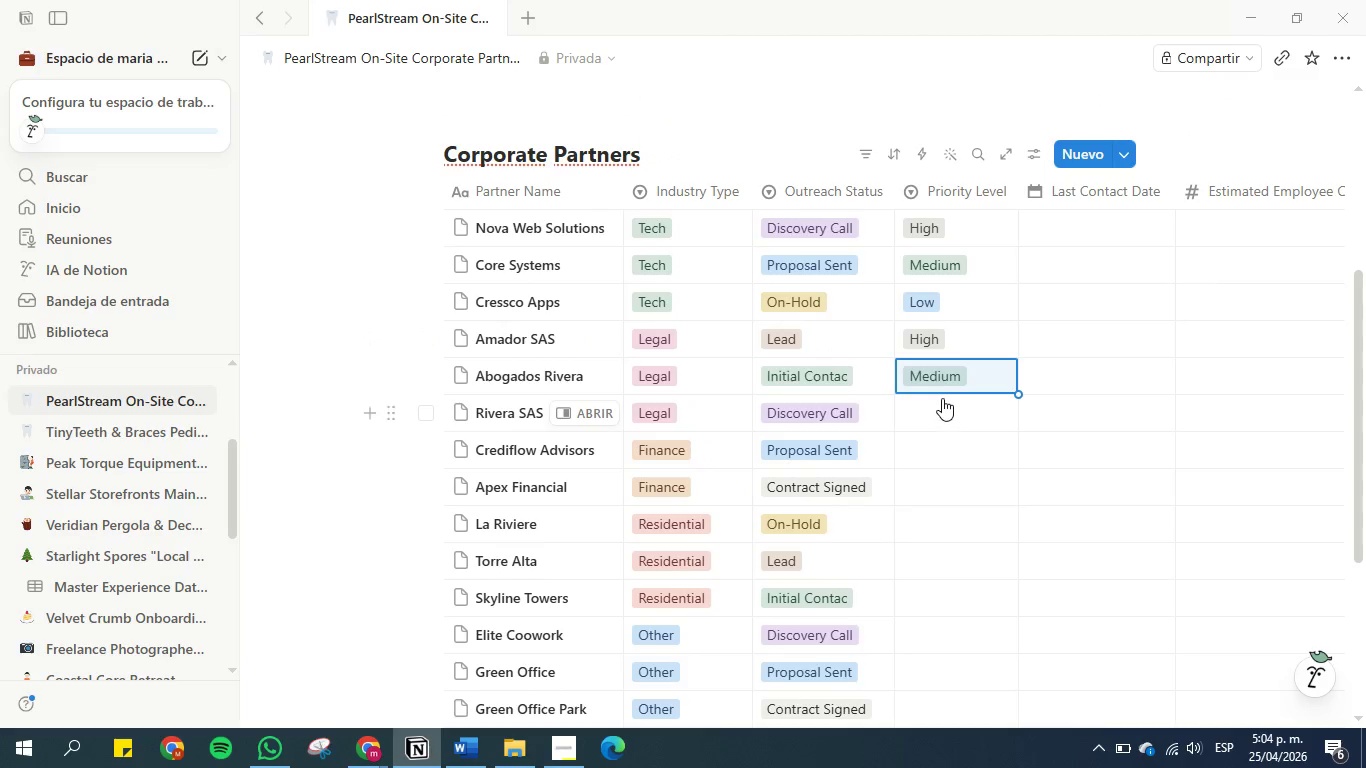 
left_click([943, 407])
 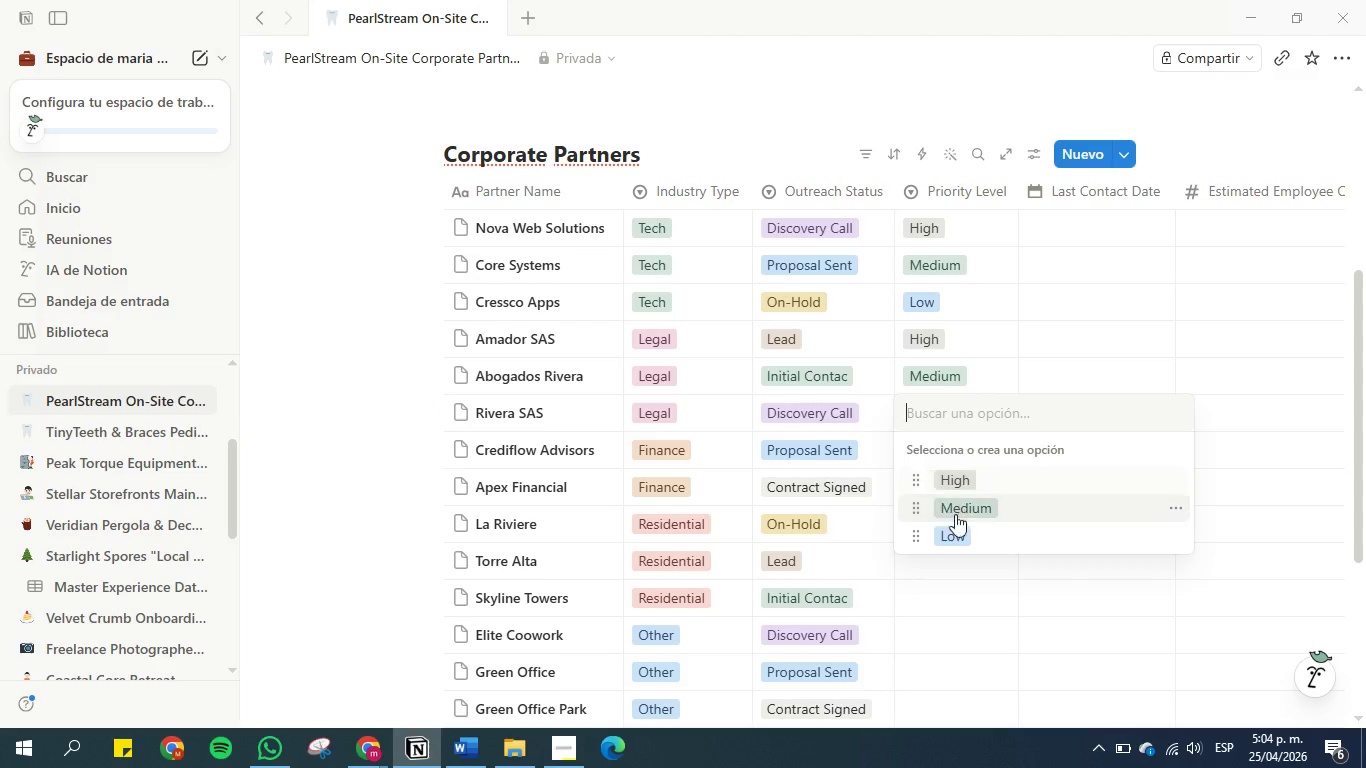 
left_click([959, 529])
 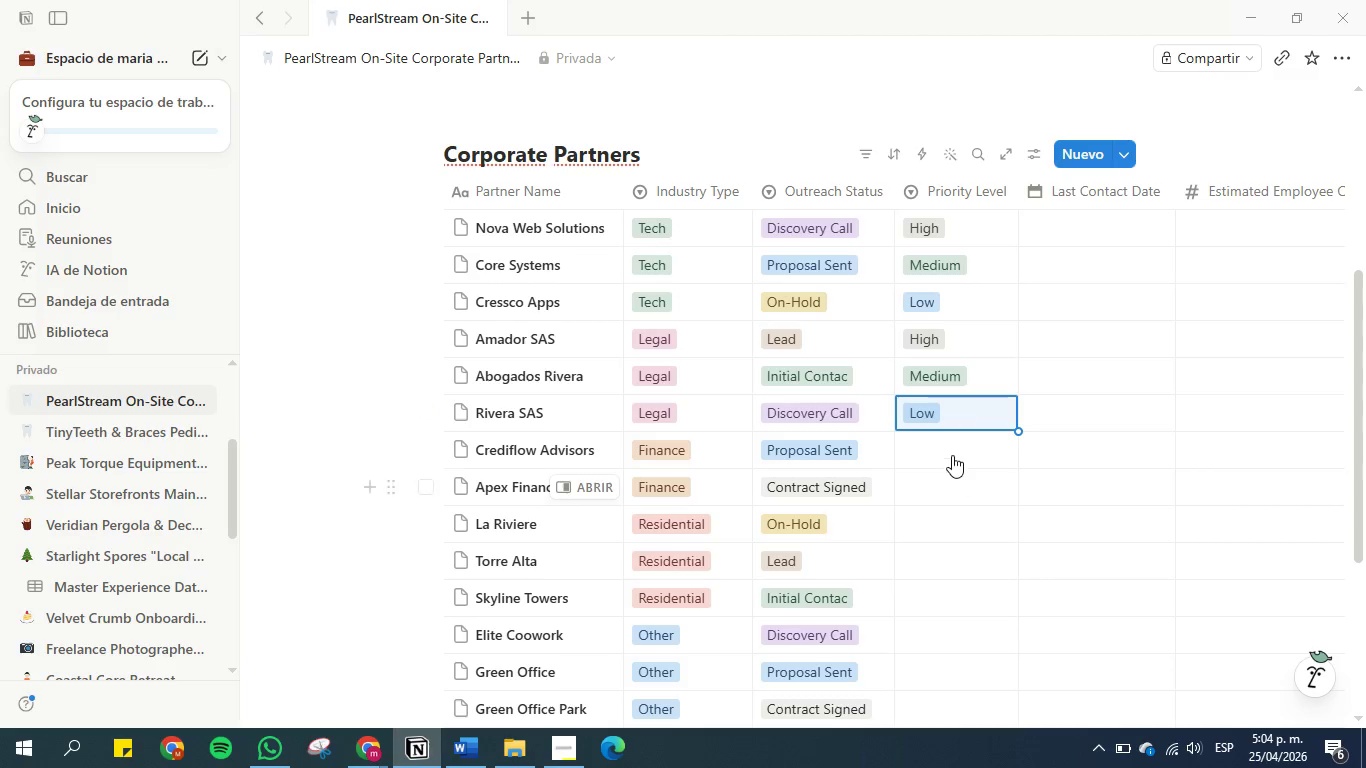 
left_click([948, 448])
 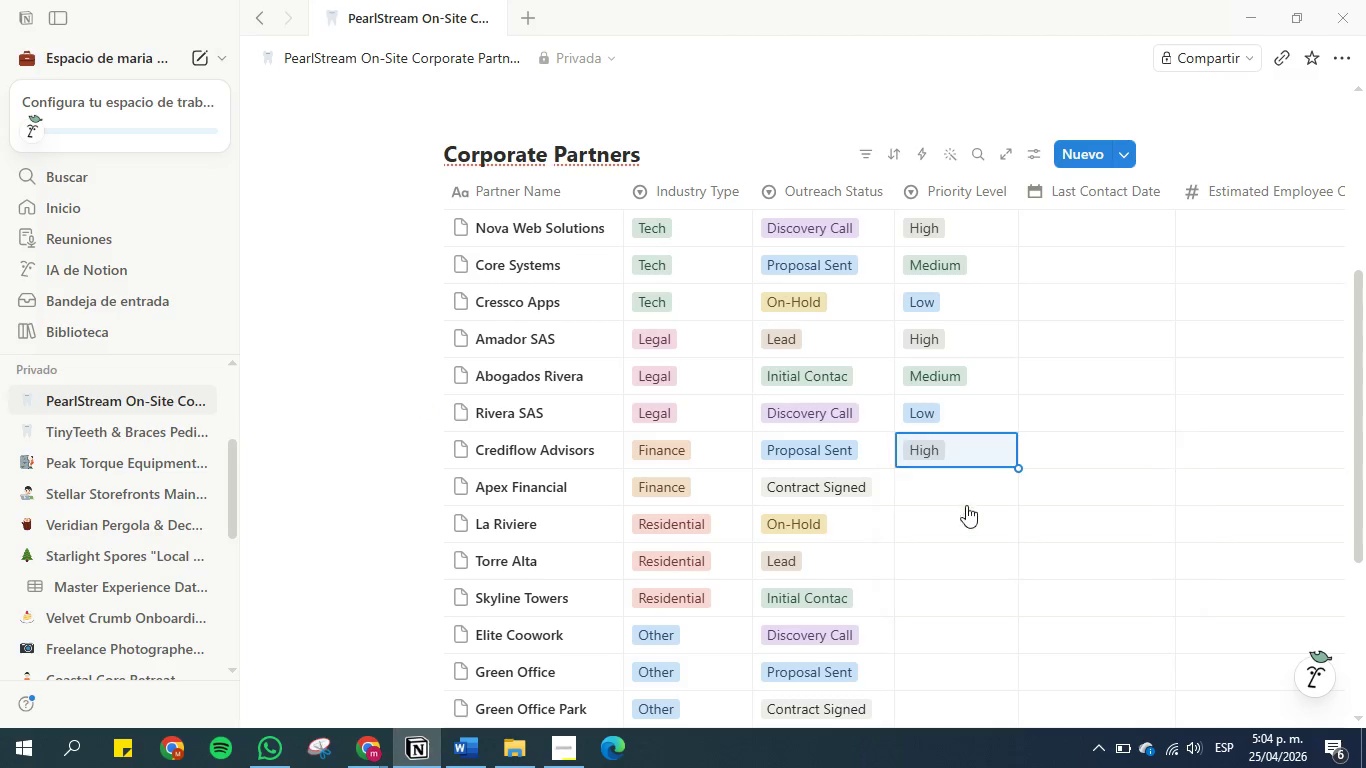 
left_click([951, 492])
 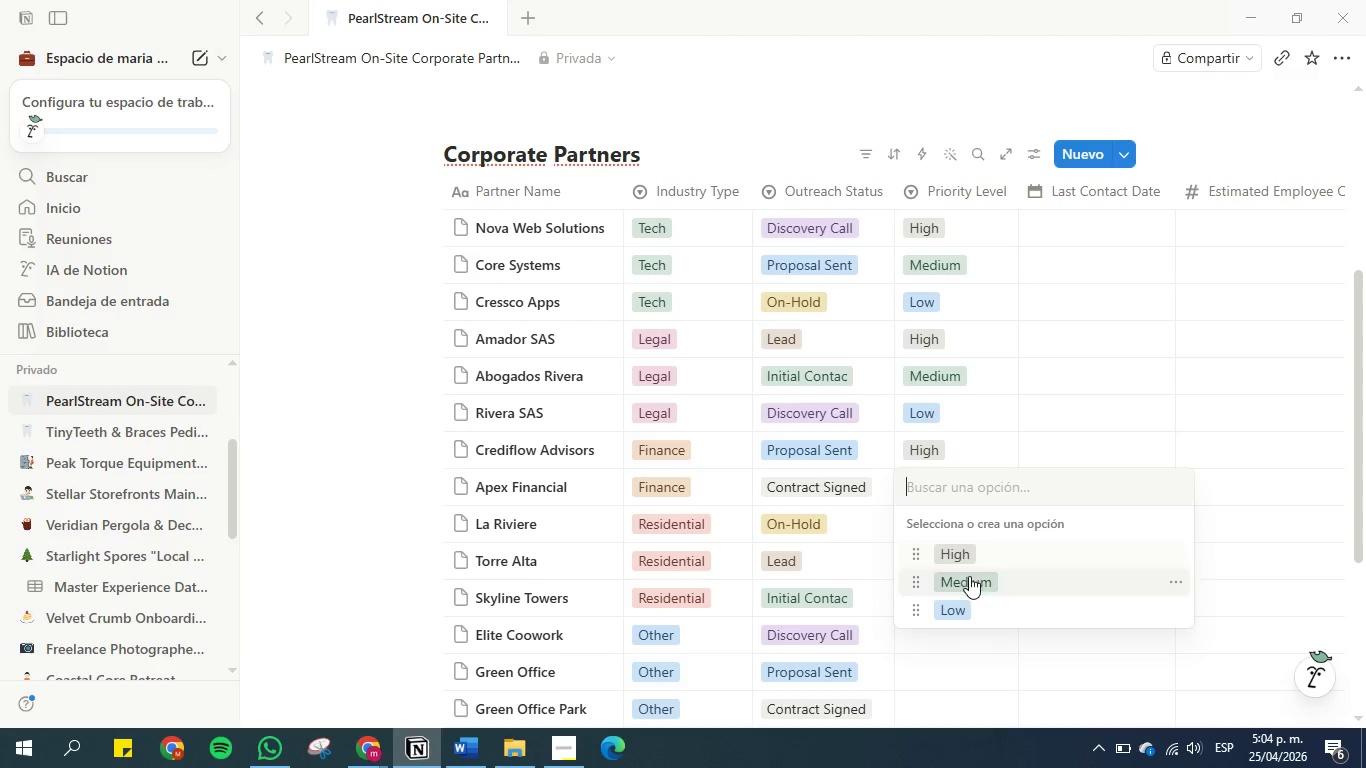 
left_click([969, 579])
 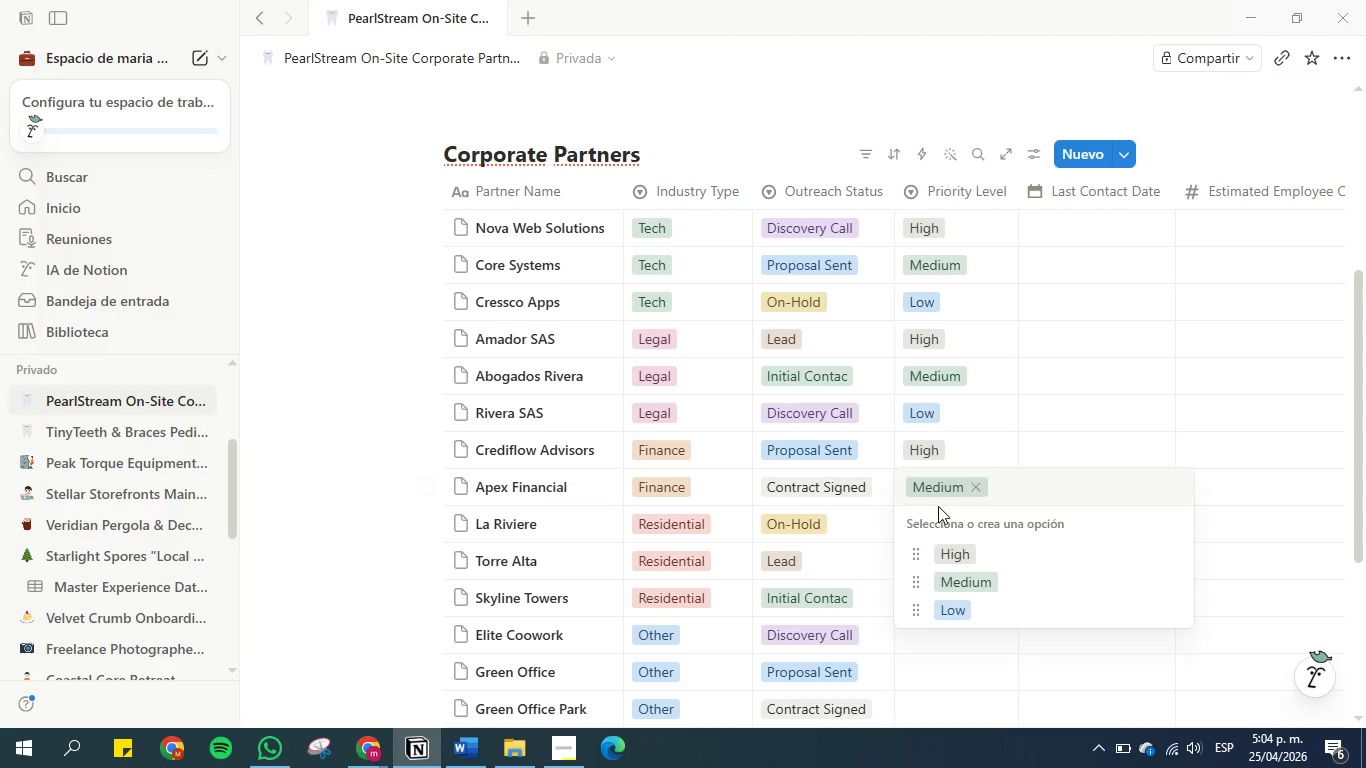 
double_click([941, 526])
 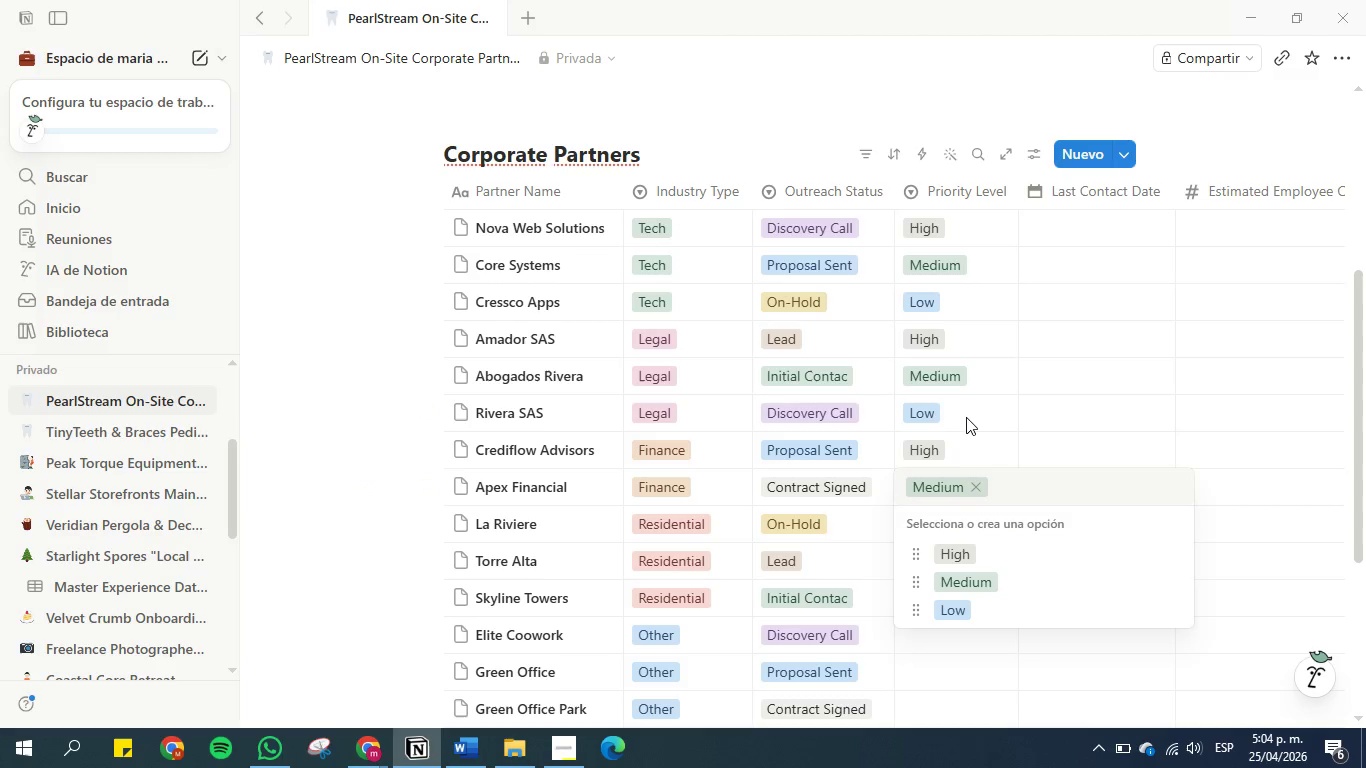 
left_click([967, 410])
 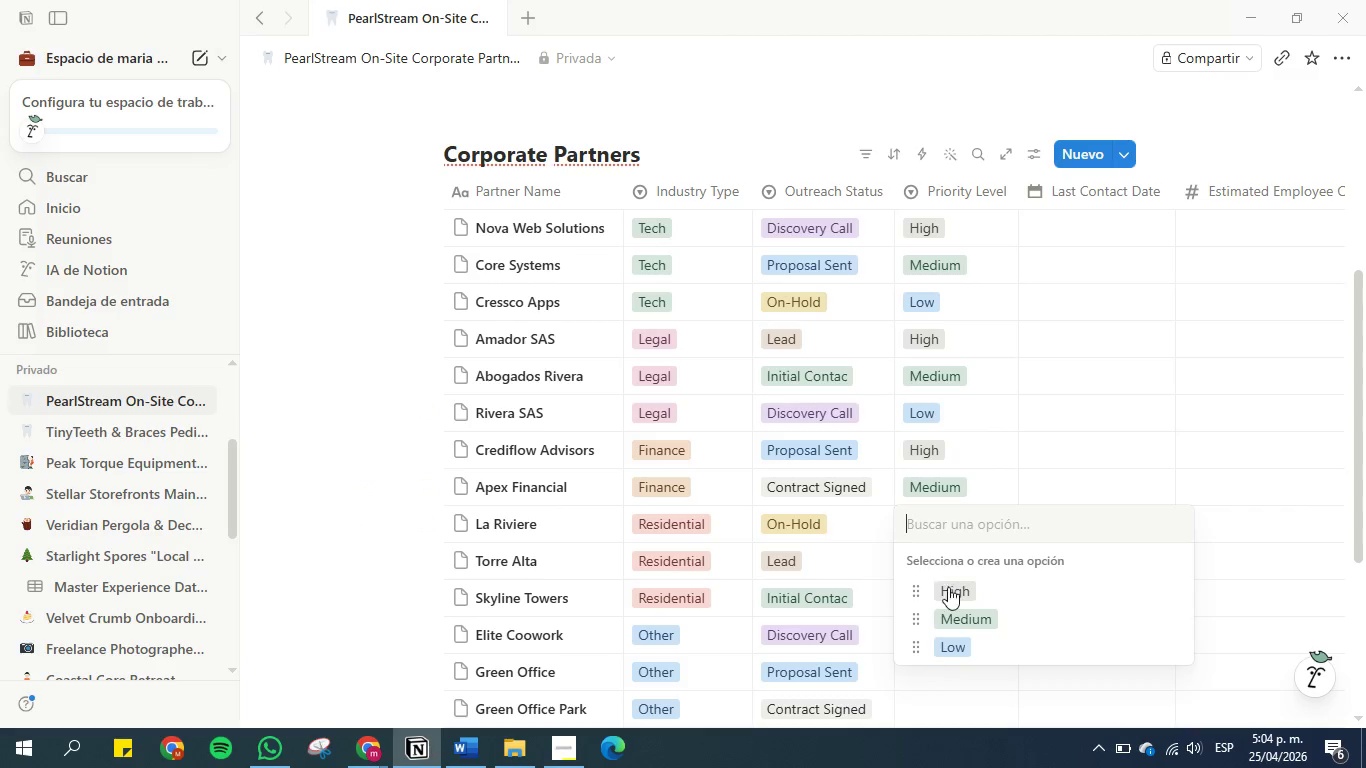 
left_click([962, 642])
 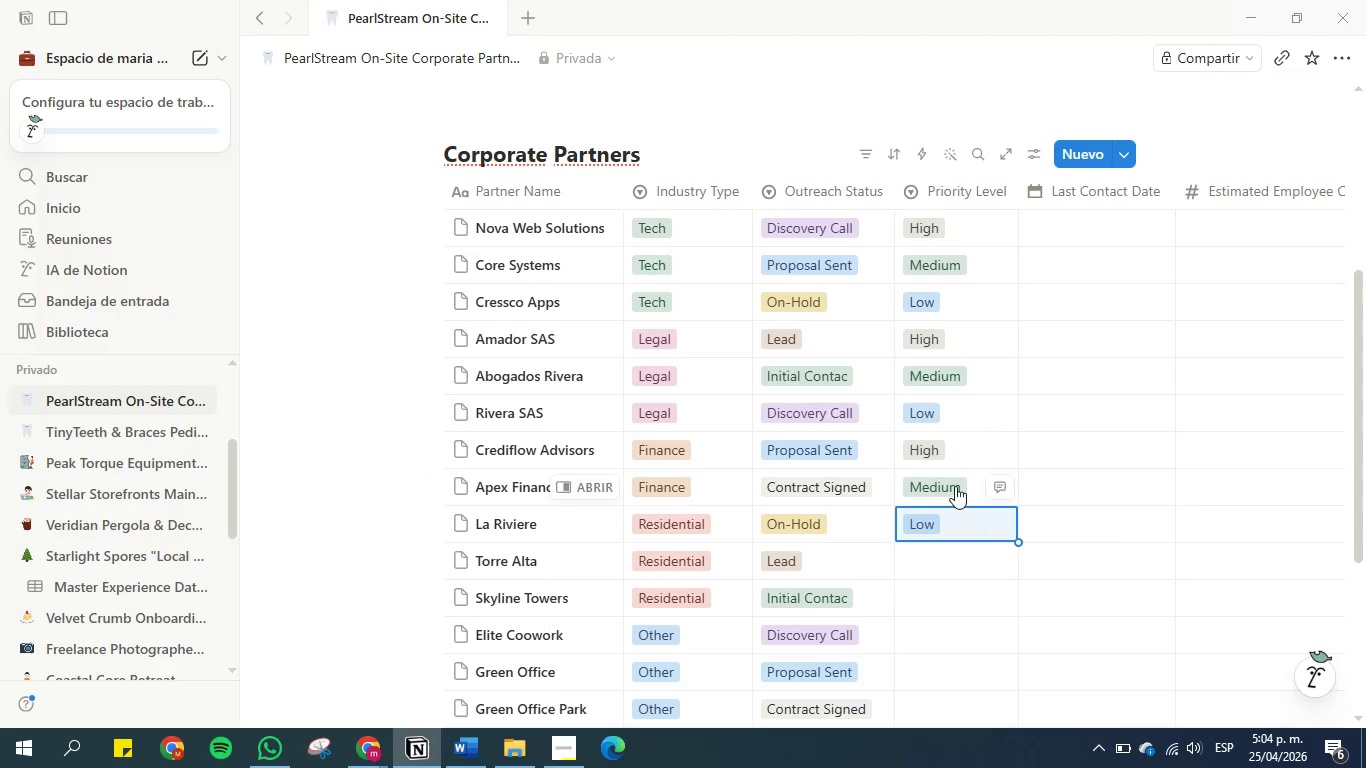 
scroll: coordinate [939, 463], scroll_direction: down, amount: 2.0
 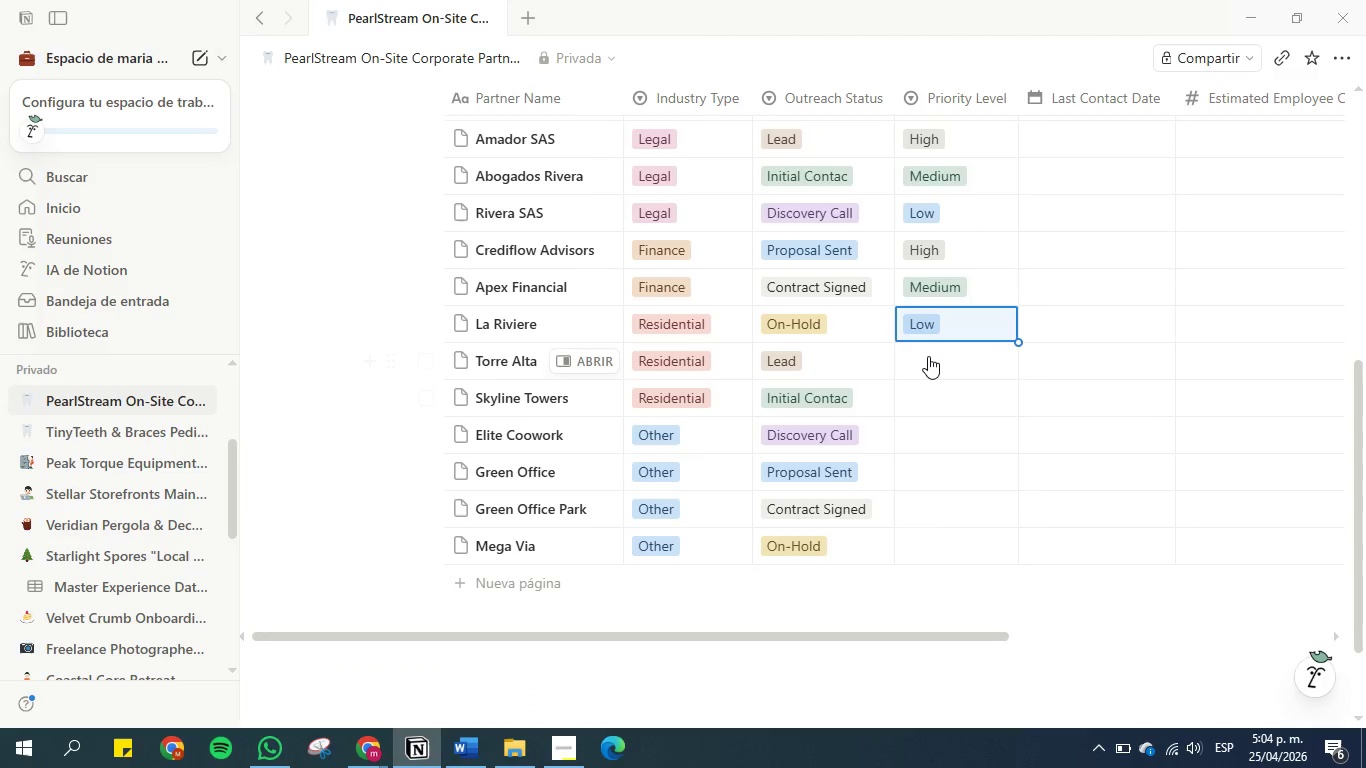 
left_click([928, 356])
 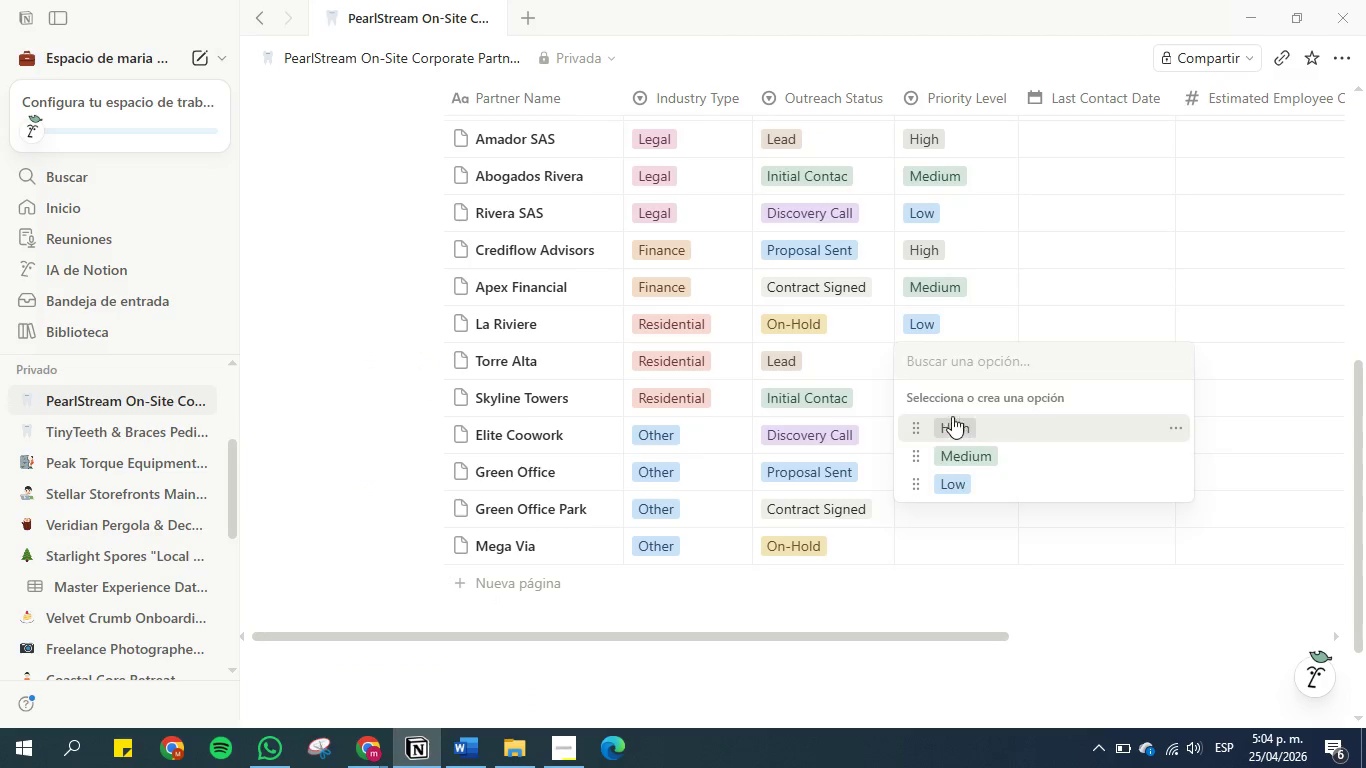 
double_click([941, 400])
 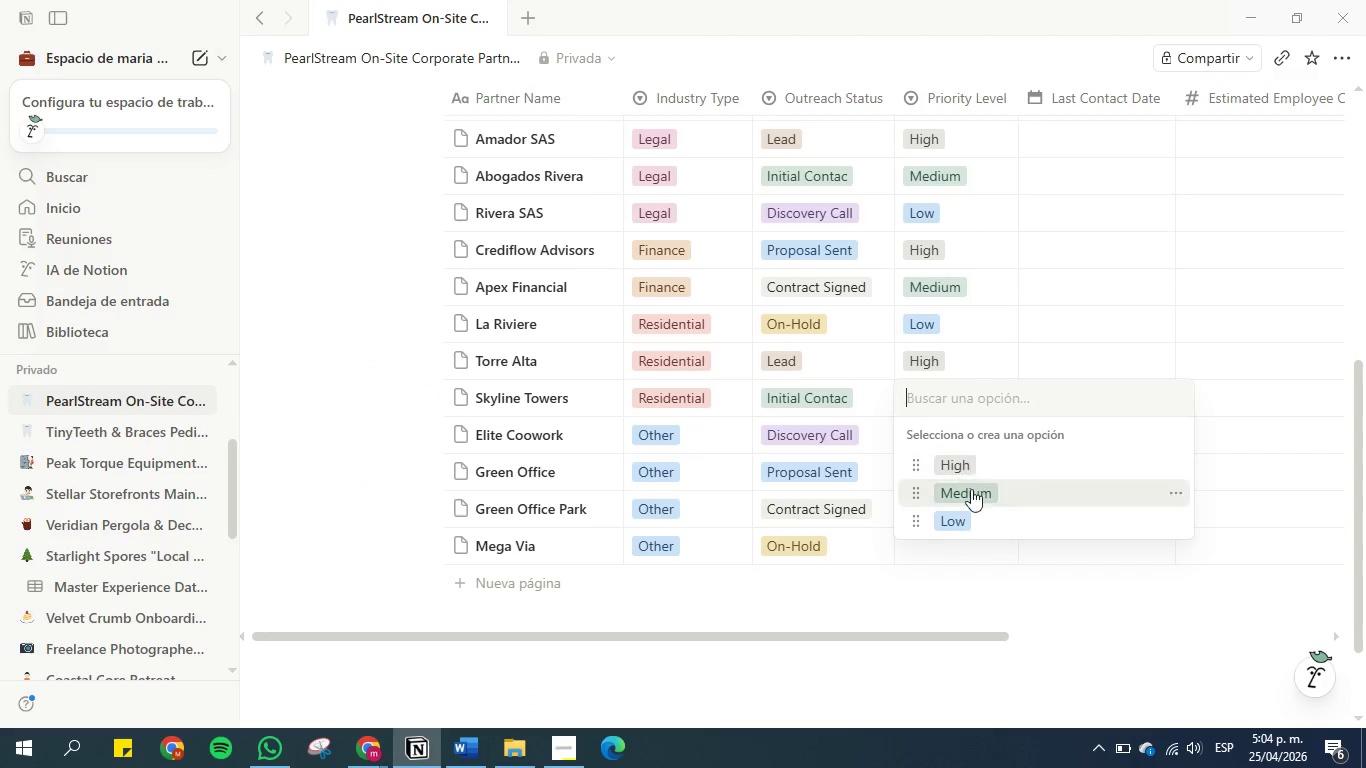 
left_click([971, 493])
 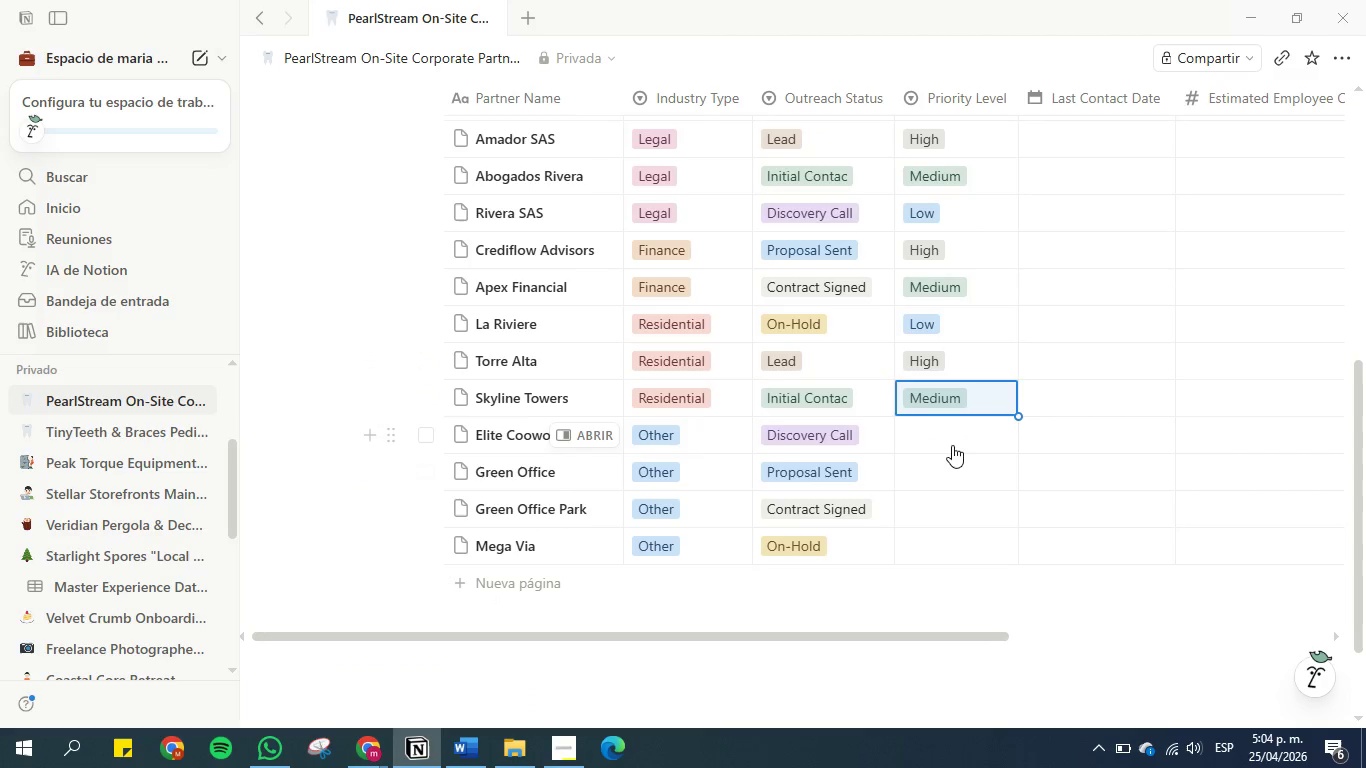 
left_click([948, 432])
 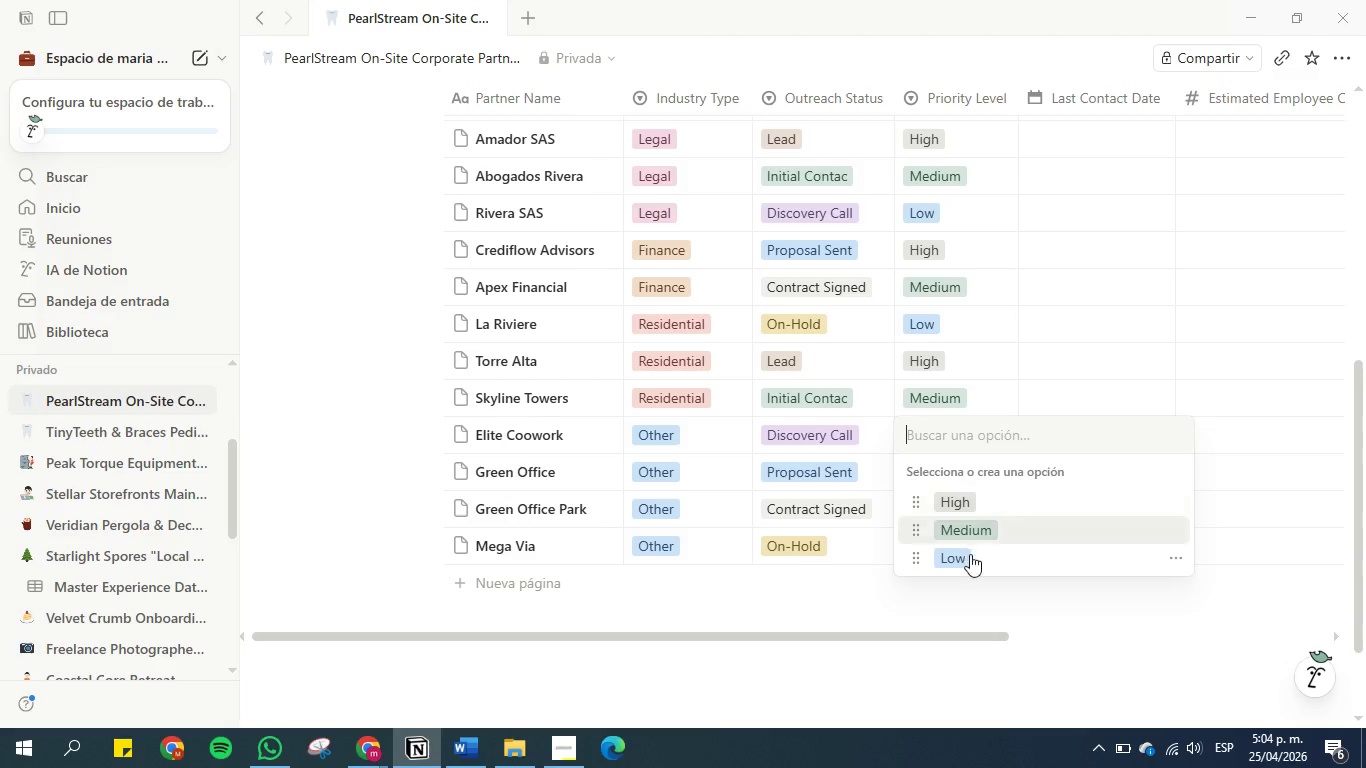 
left_click([971, 559])
 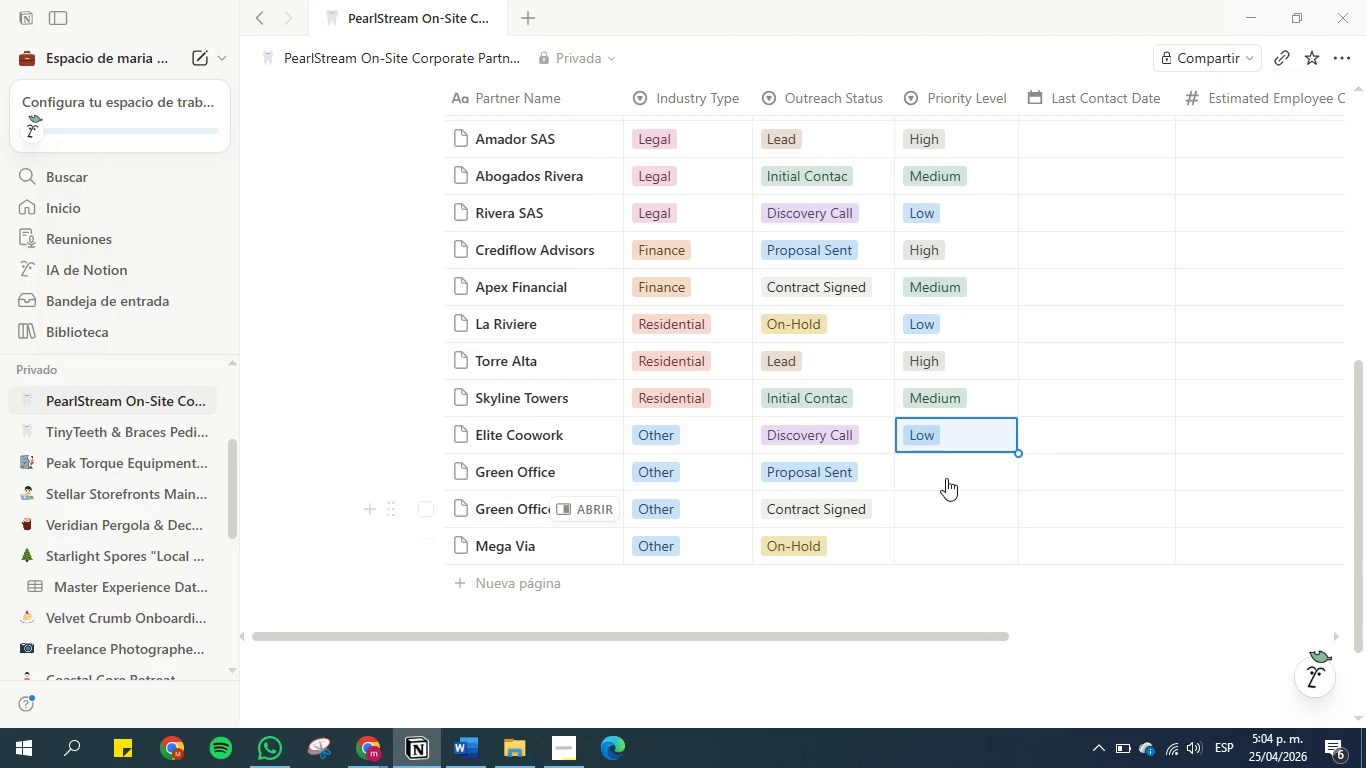 
left_click([946, 477])
 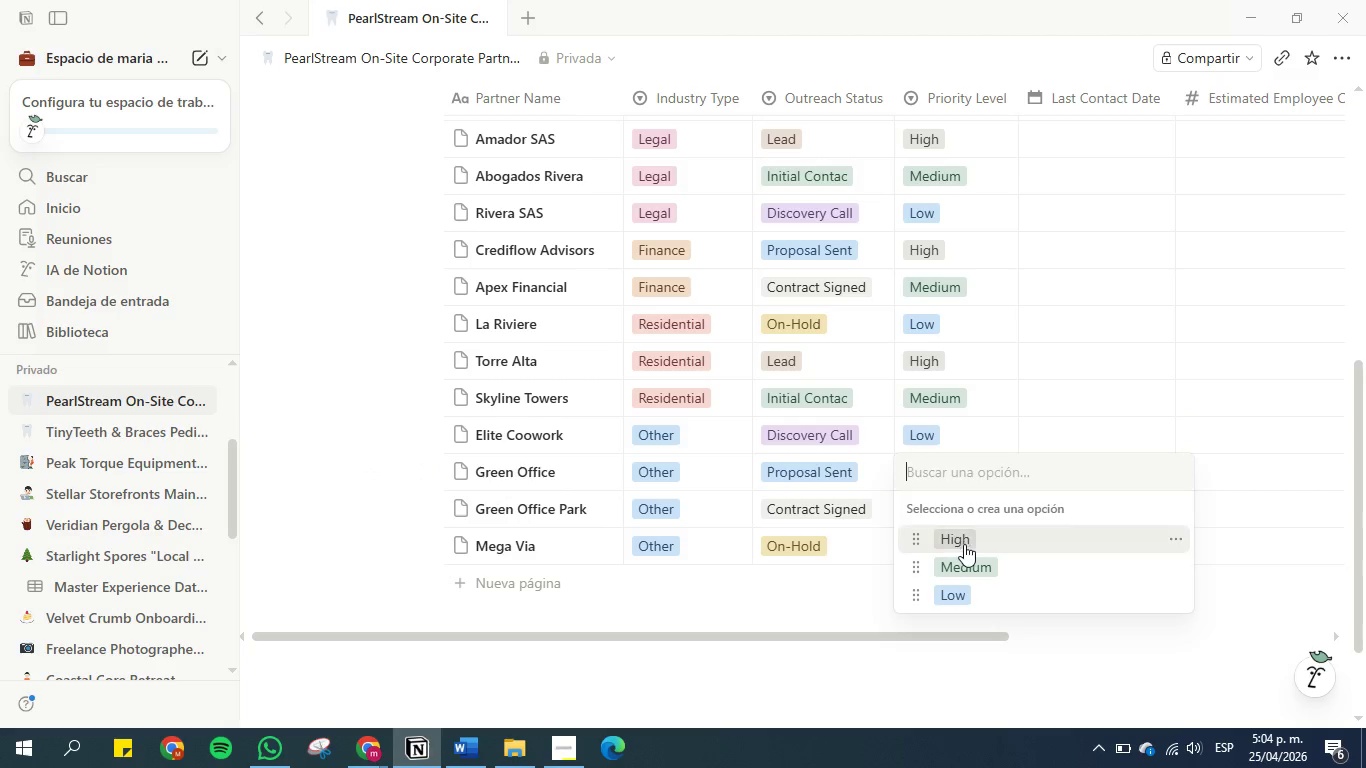 
left_click([964, 545])
 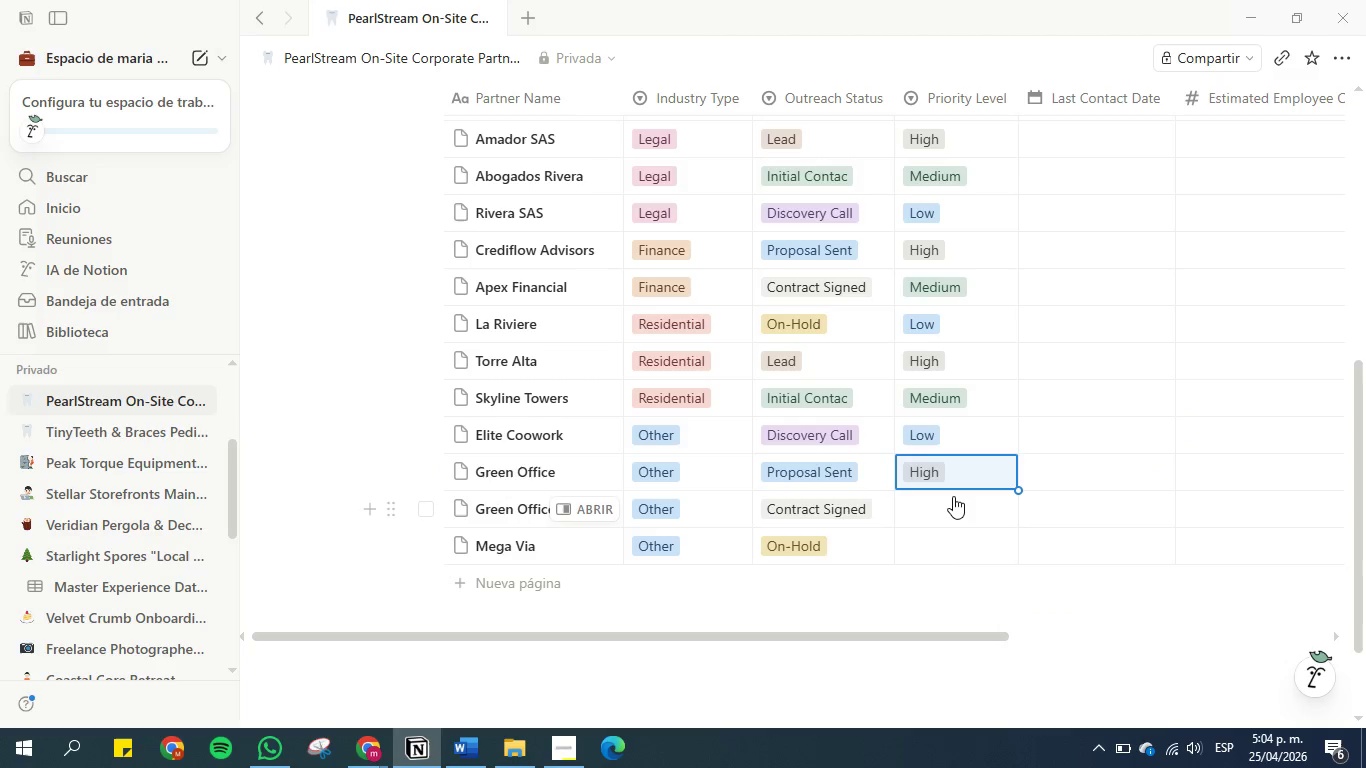 
left_click([953, 496])
 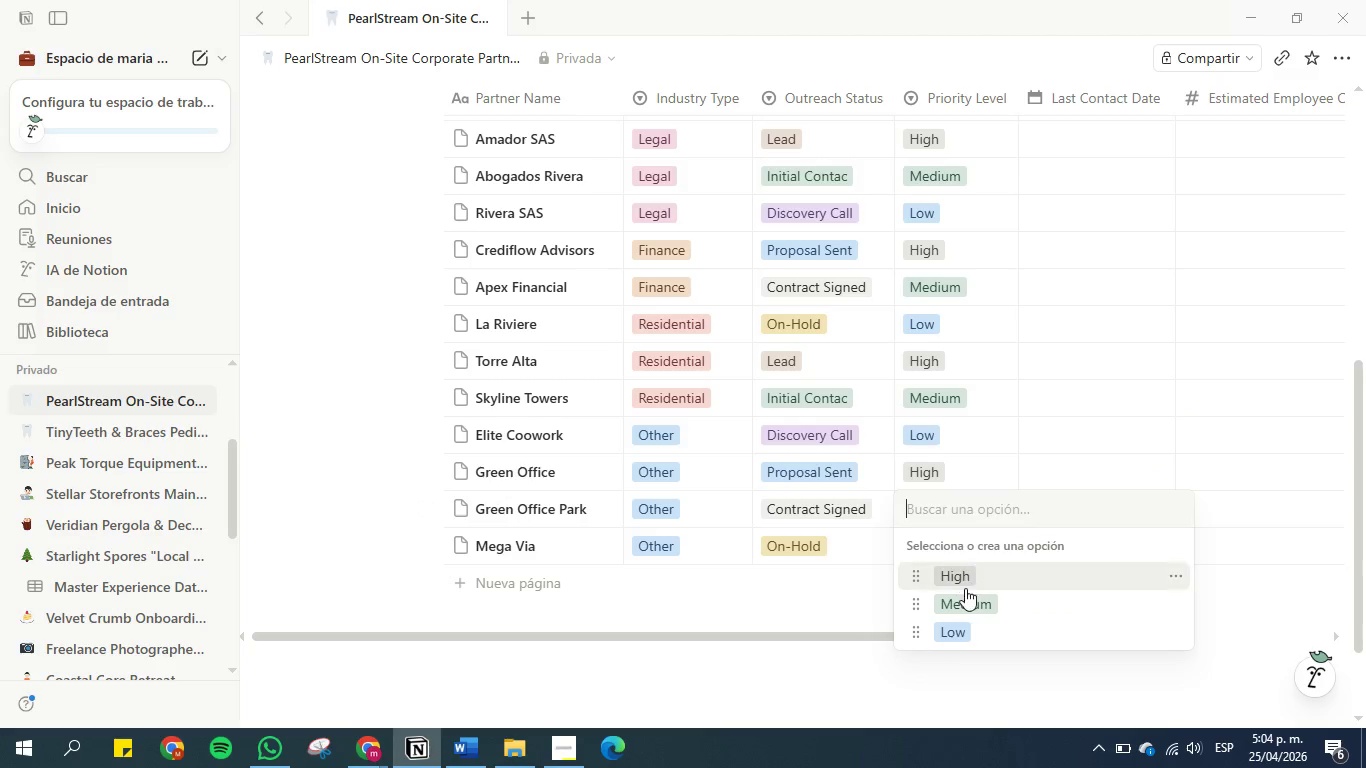 
left_click([967, 595])
 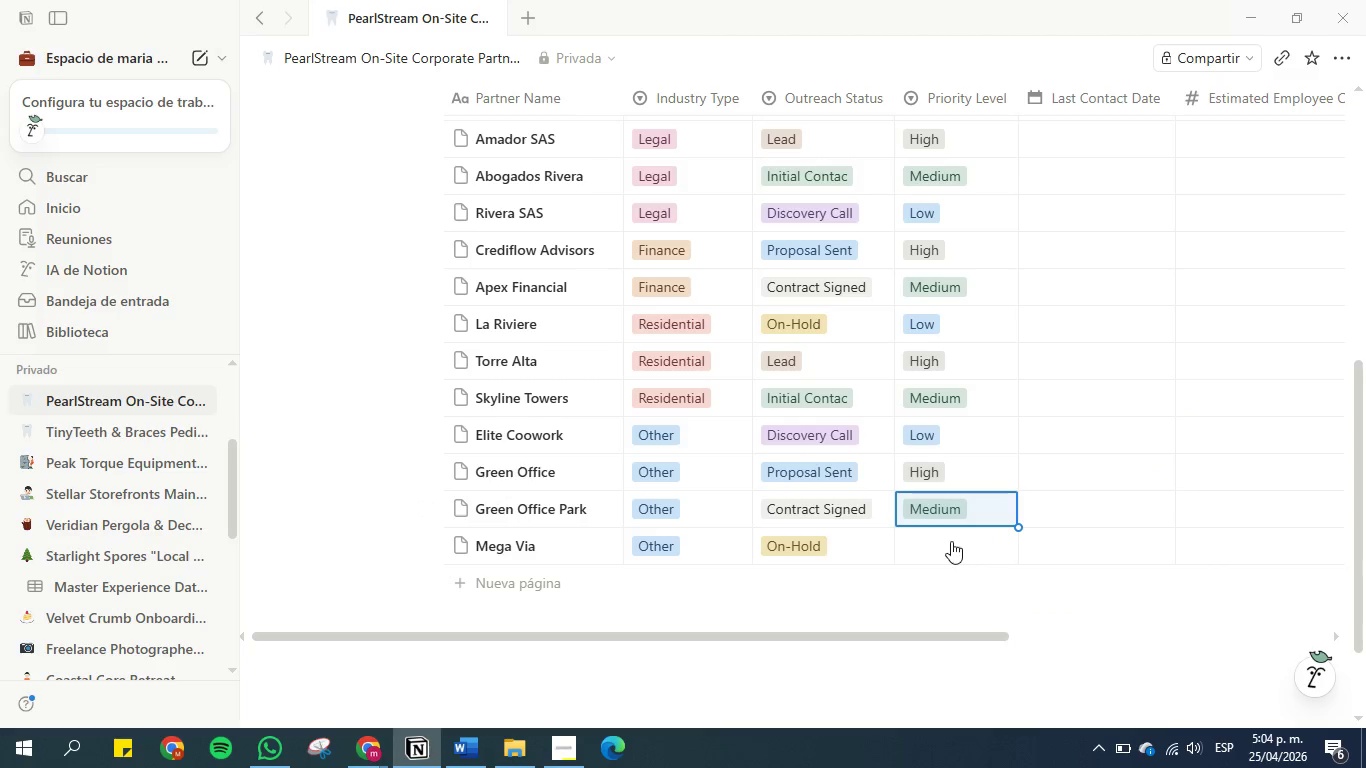 
left_click([950, 538])
 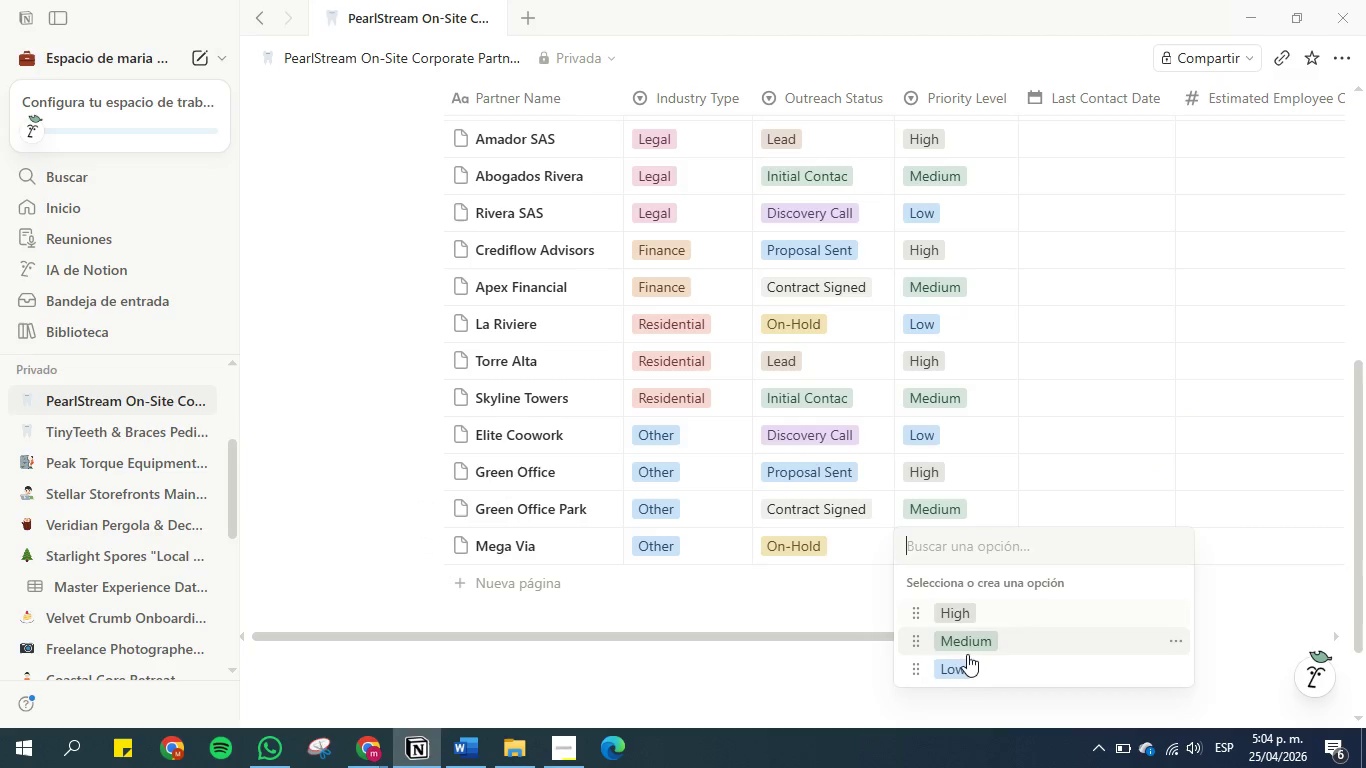 
left_click([966, 662])
 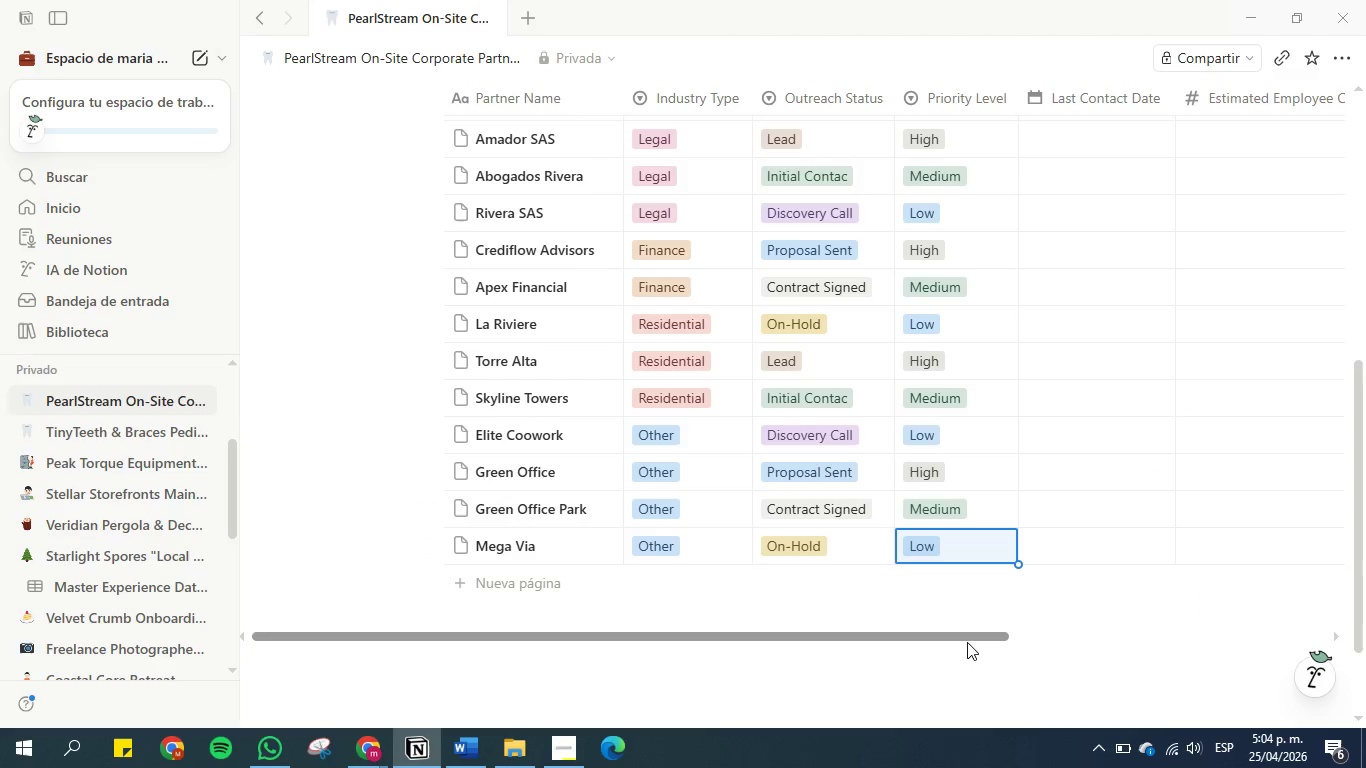 
left_click_drag(start_coordinate=[964, 636], to_coordinate=[1174, 625])
 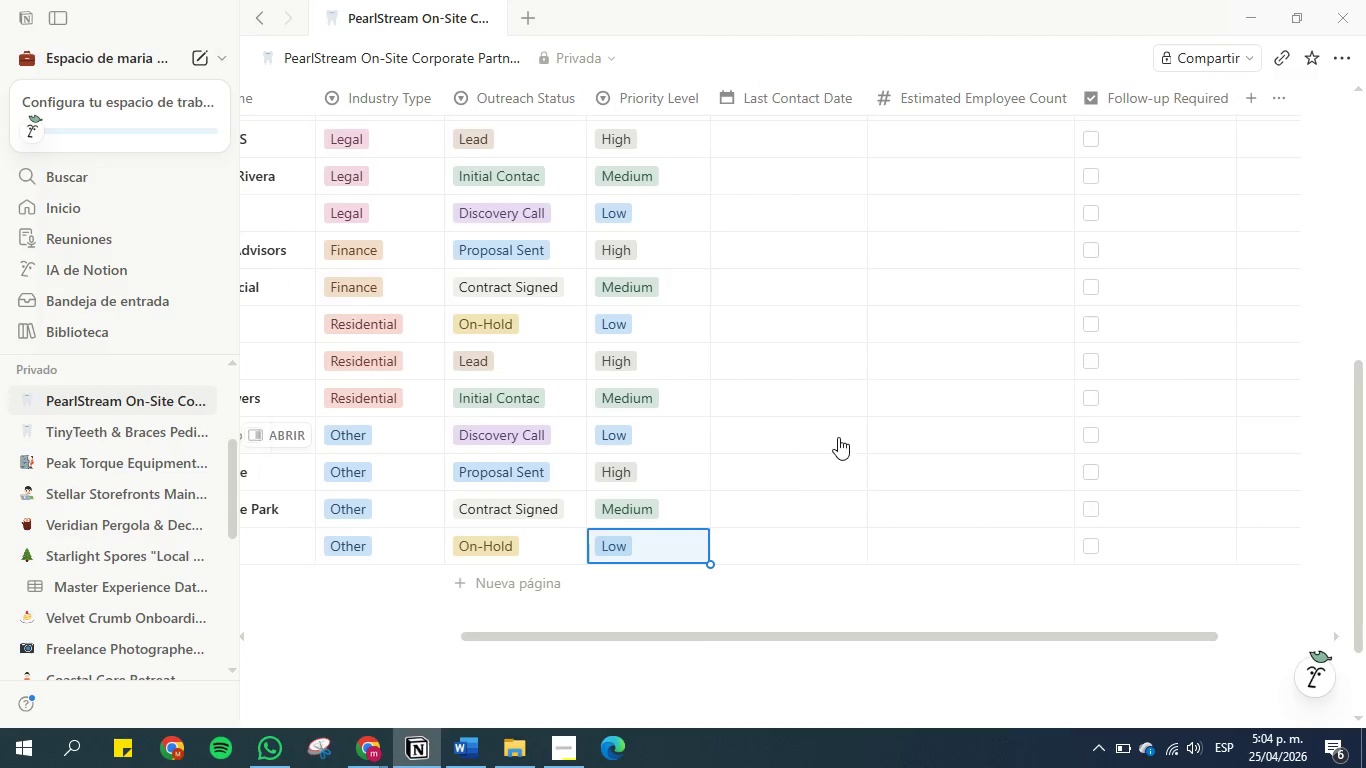 
scroll: coordinate [838, 437], scroll_direction: up, amount: 3.0
 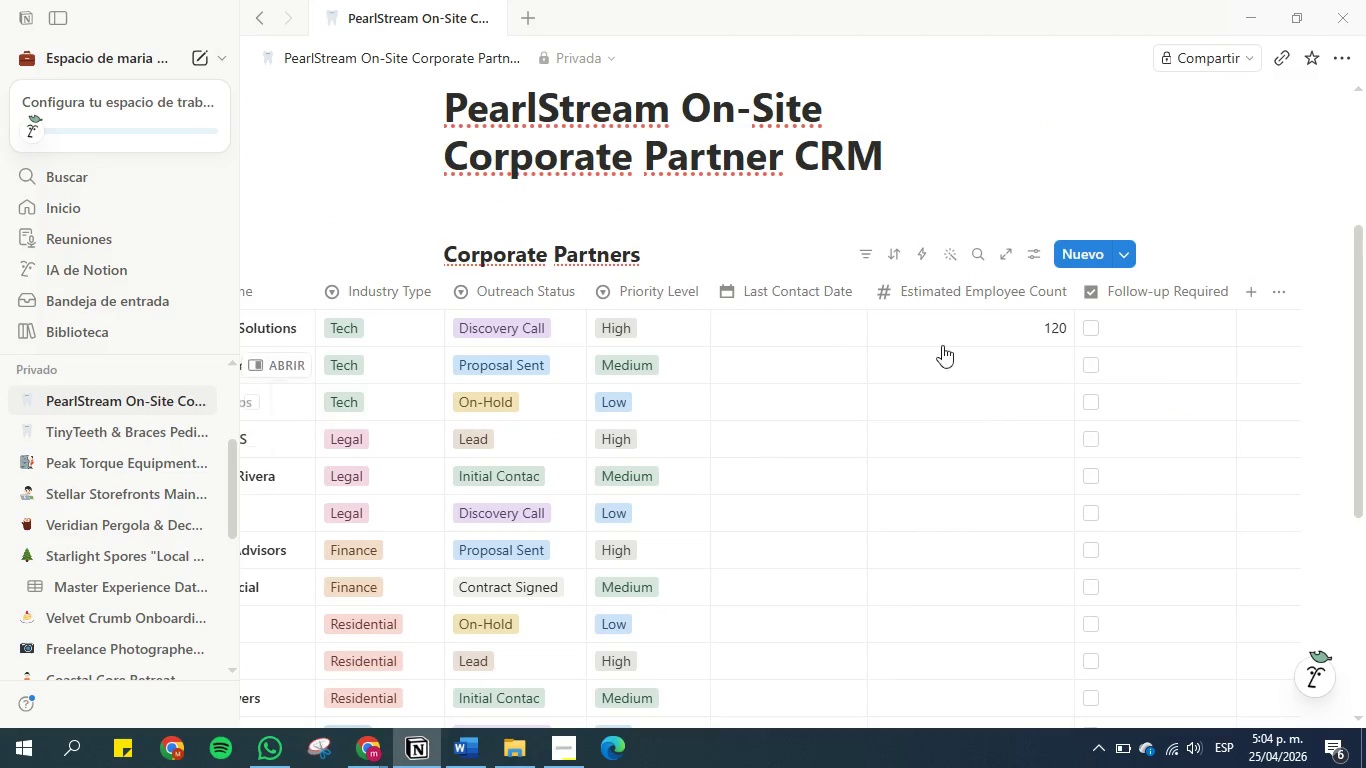 
left_click([977, 370])
 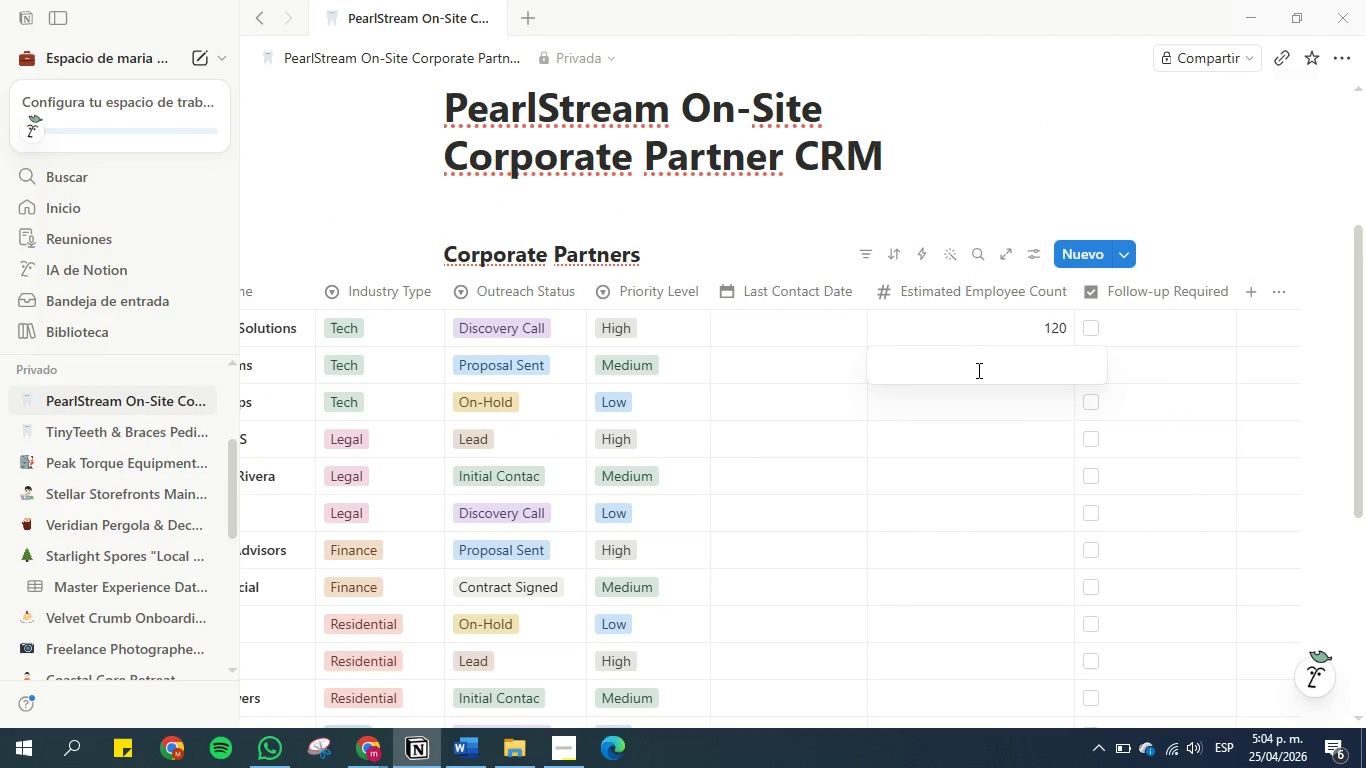 
type(100)
 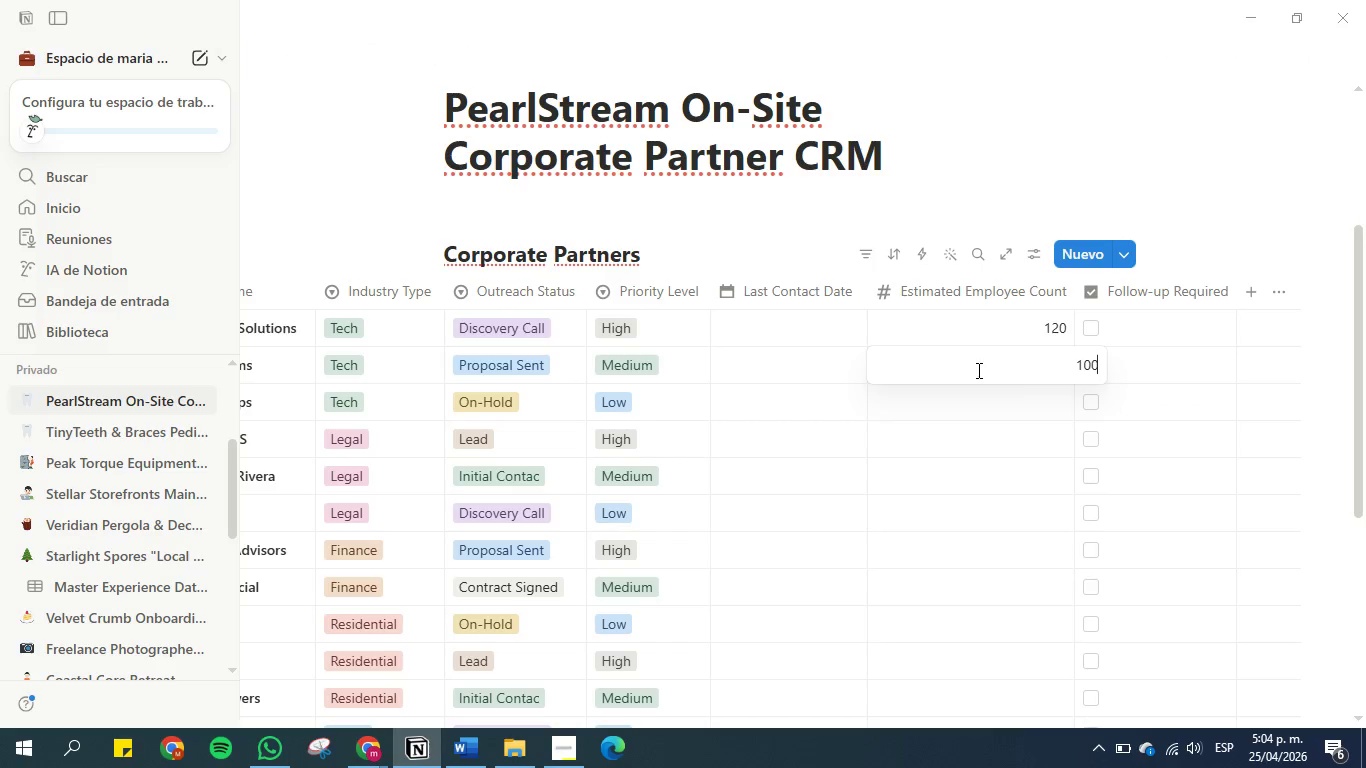 
key(Enter)
 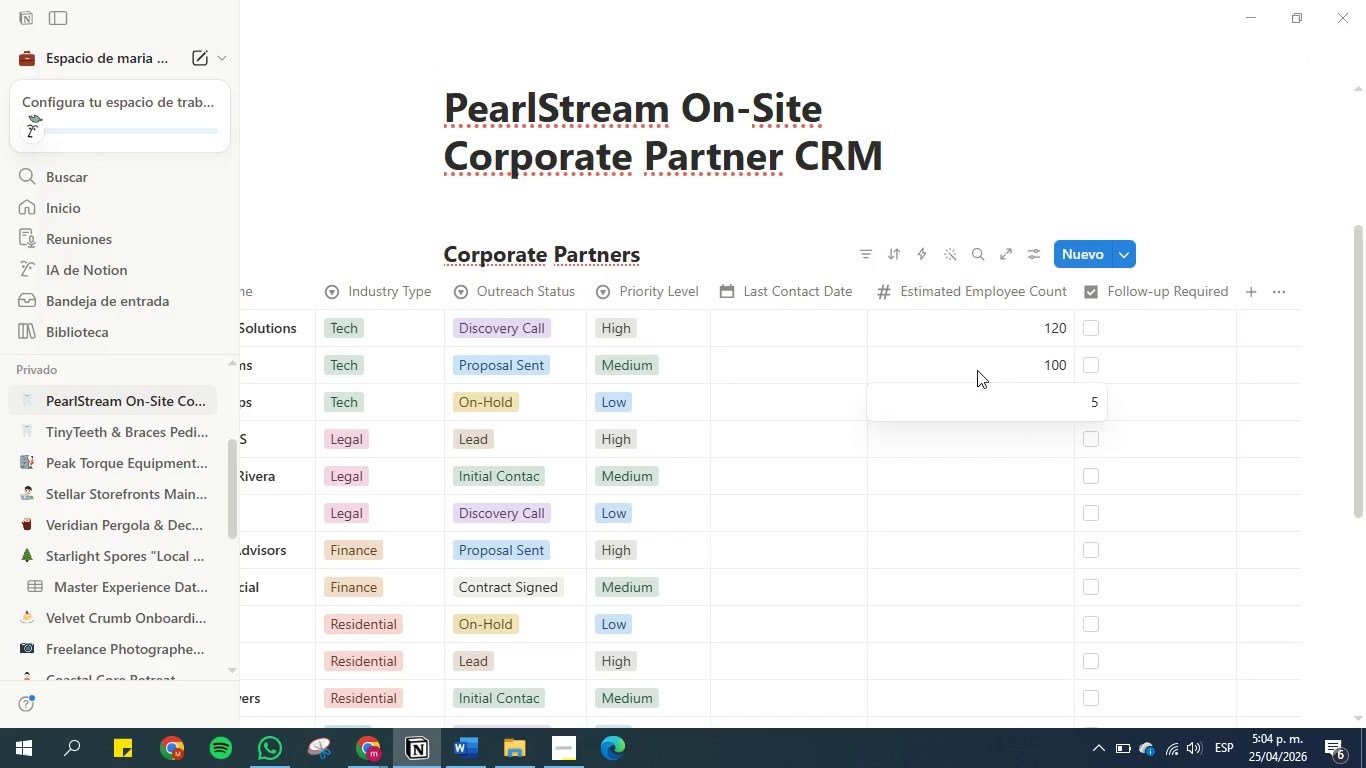 
type(50)
 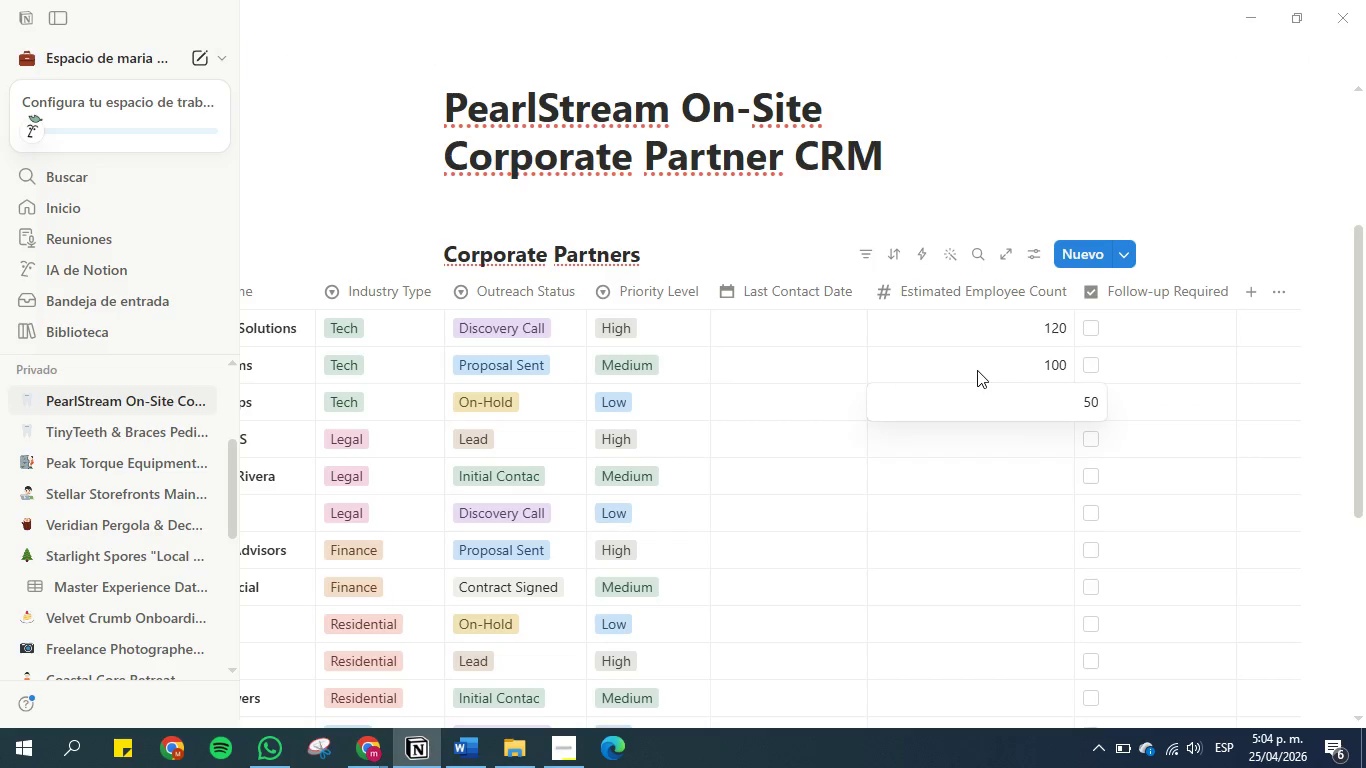 
key(Enter)
 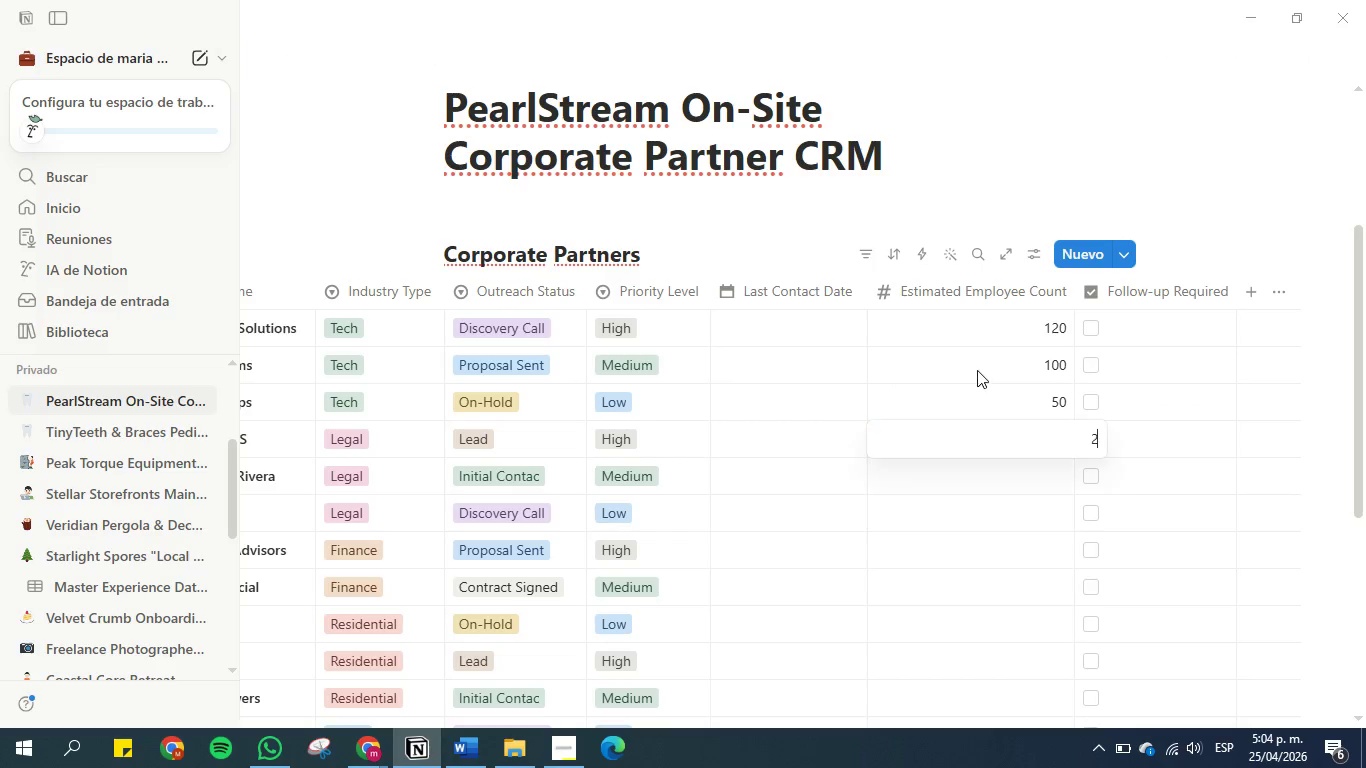 
type(20)
 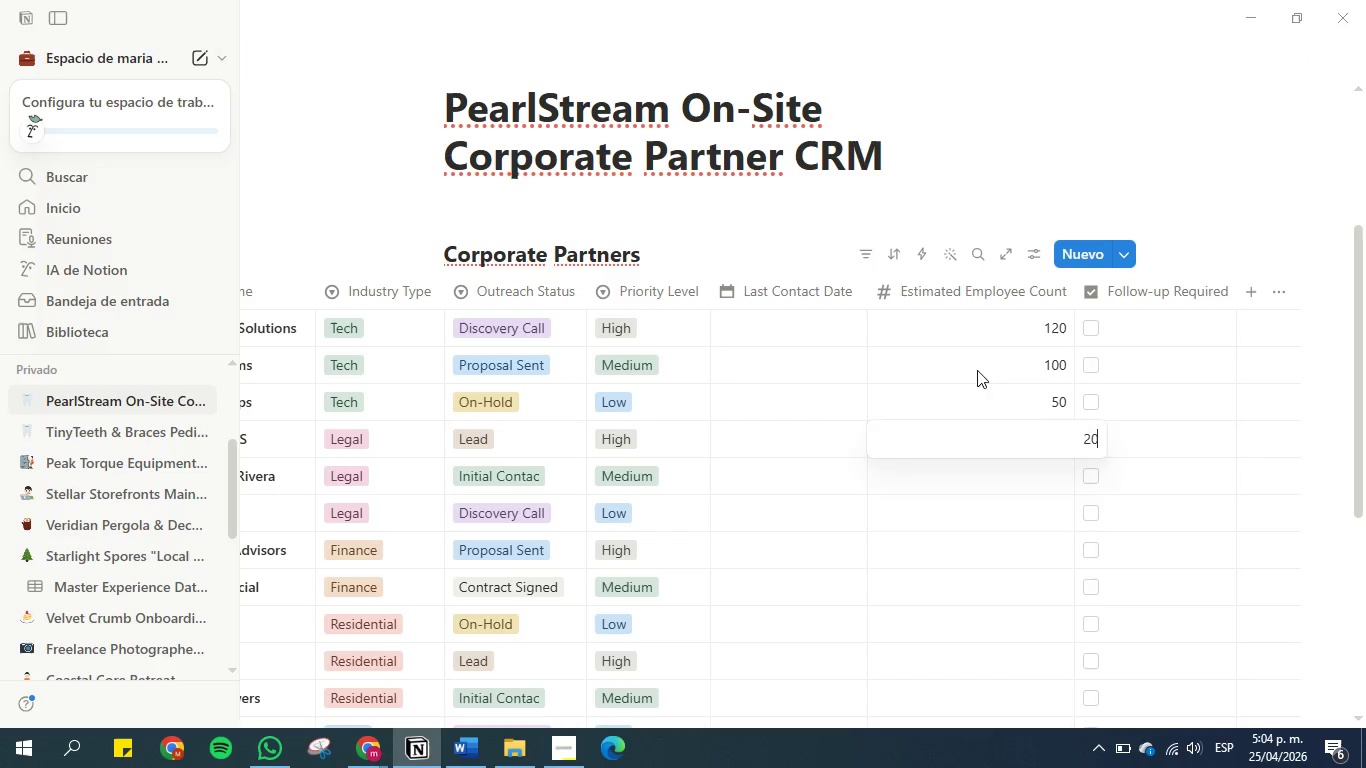 
key(Enter)
 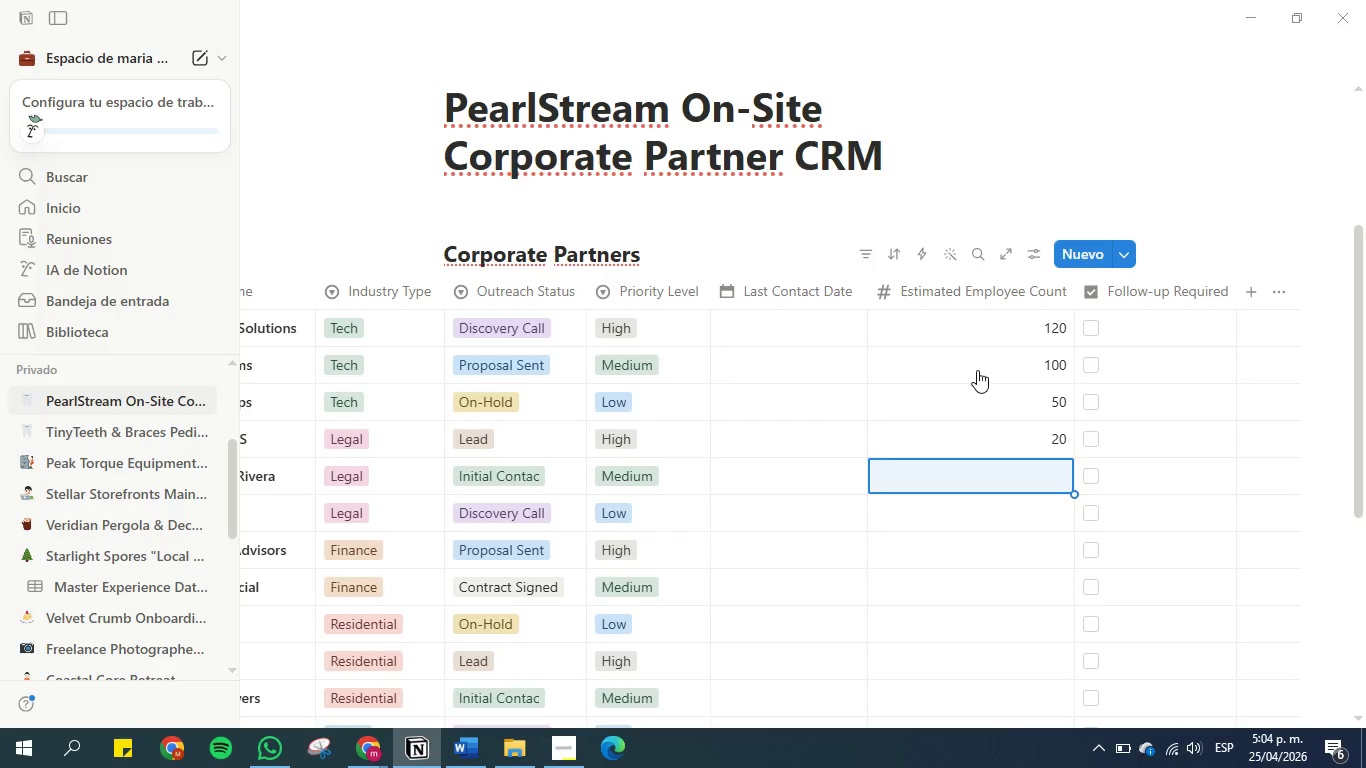 
type(100)
 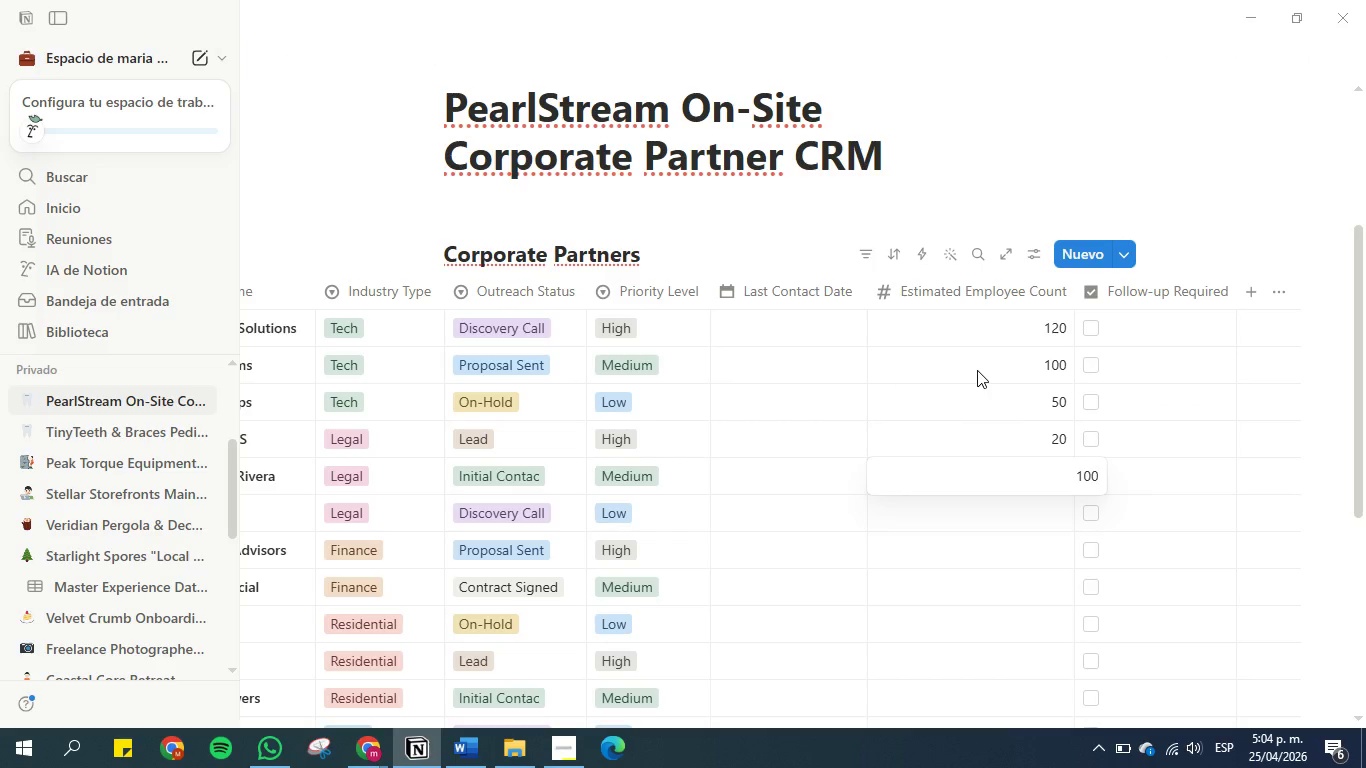 
key(Enter)
 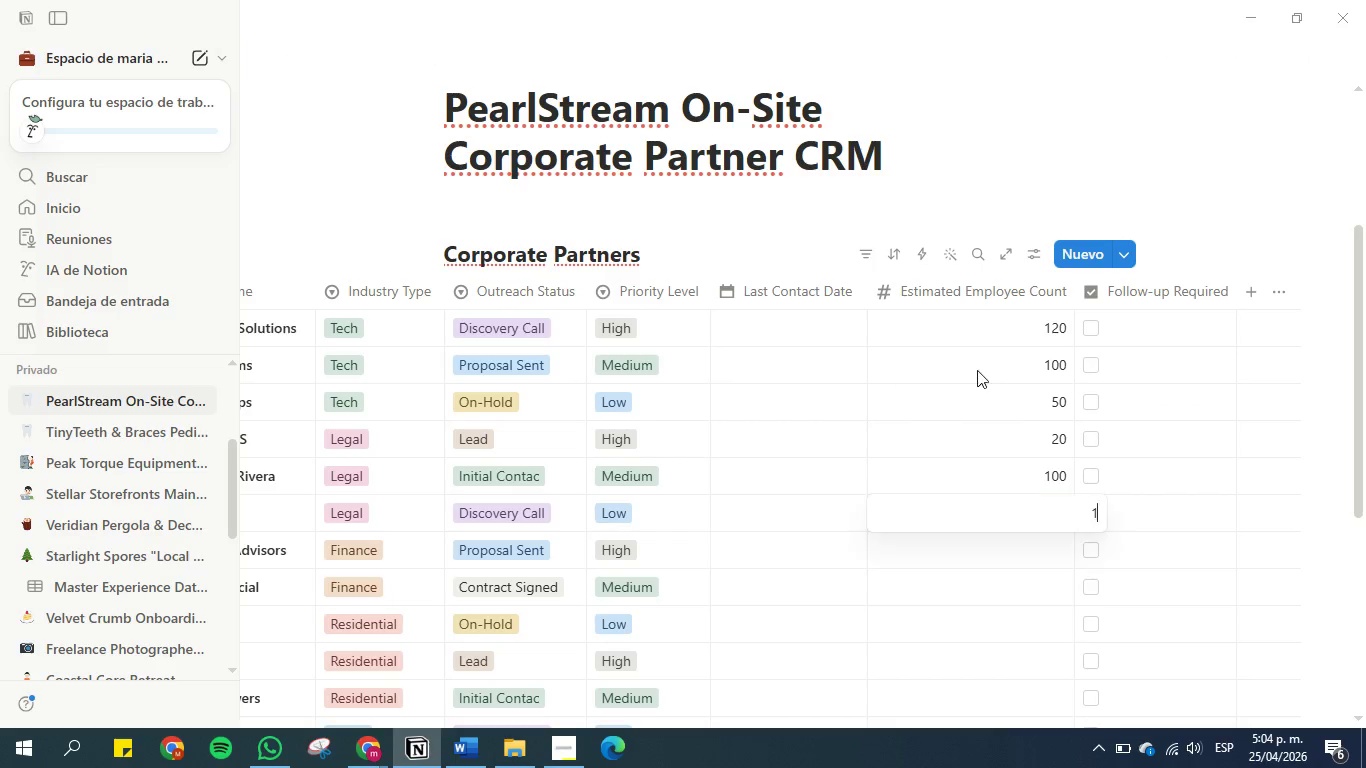 
type(130)
 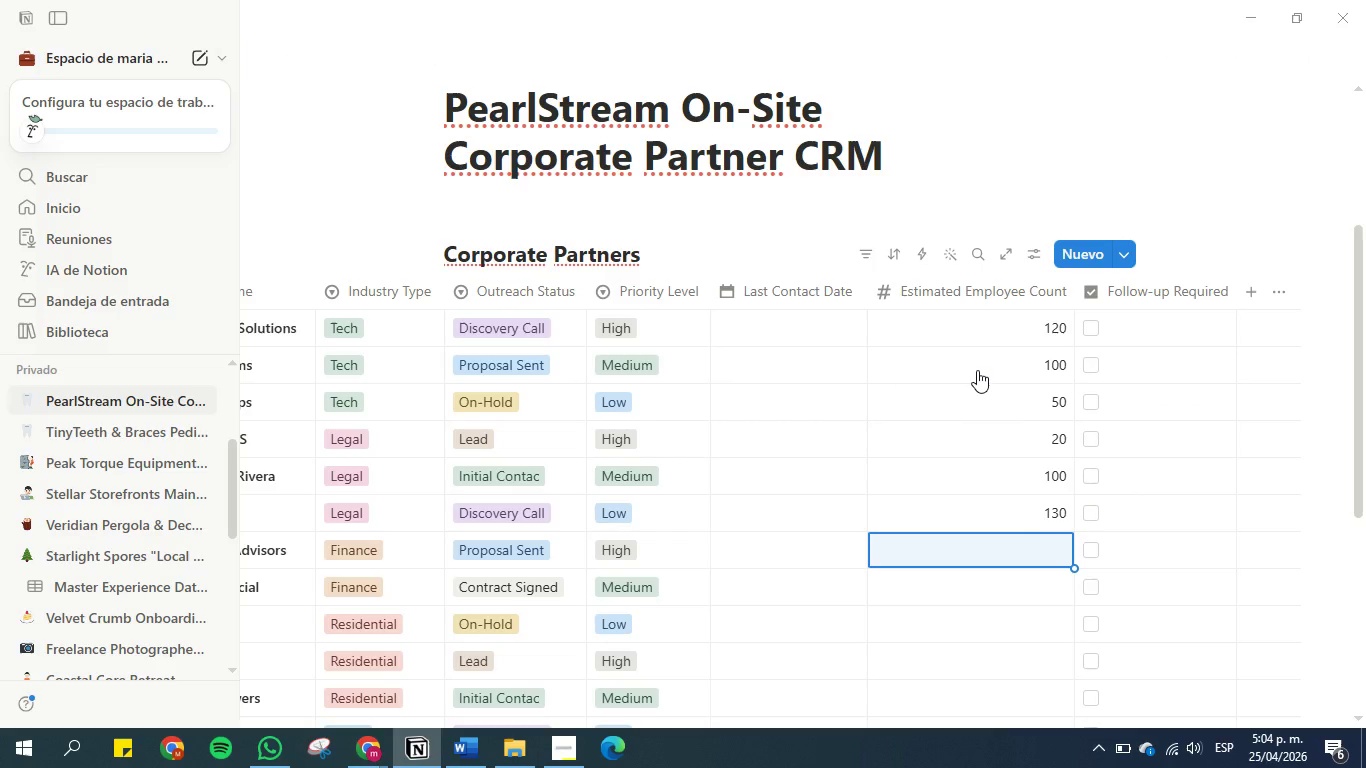 
key(Enter)
 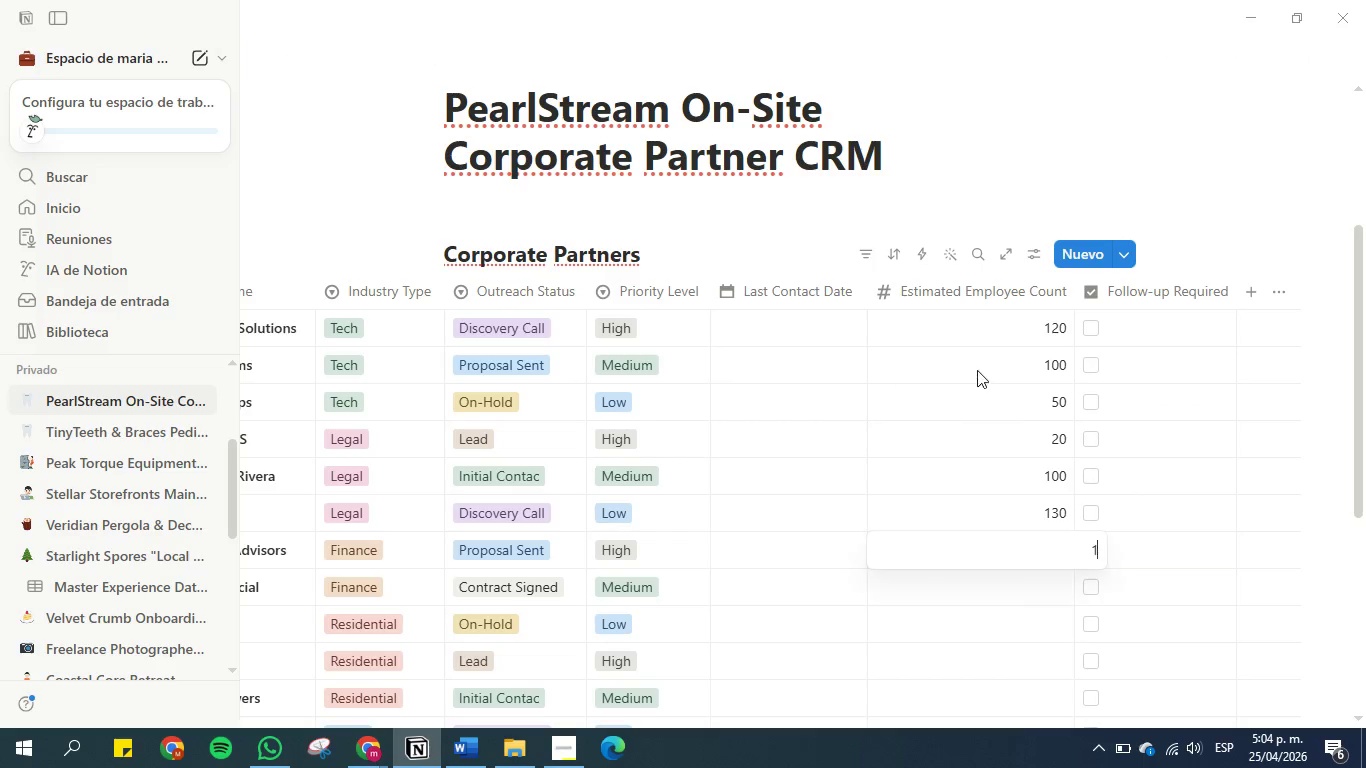 
type(140)
 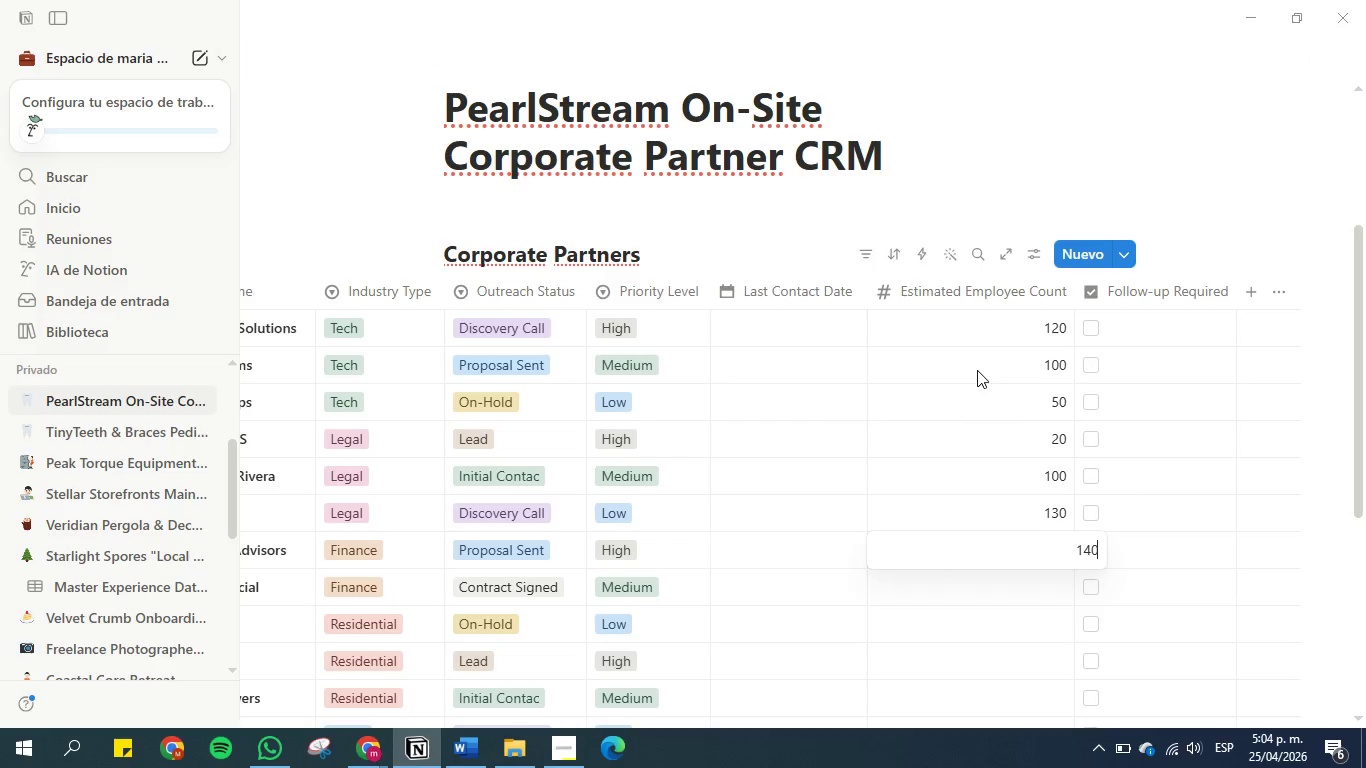 
key(Enter)
 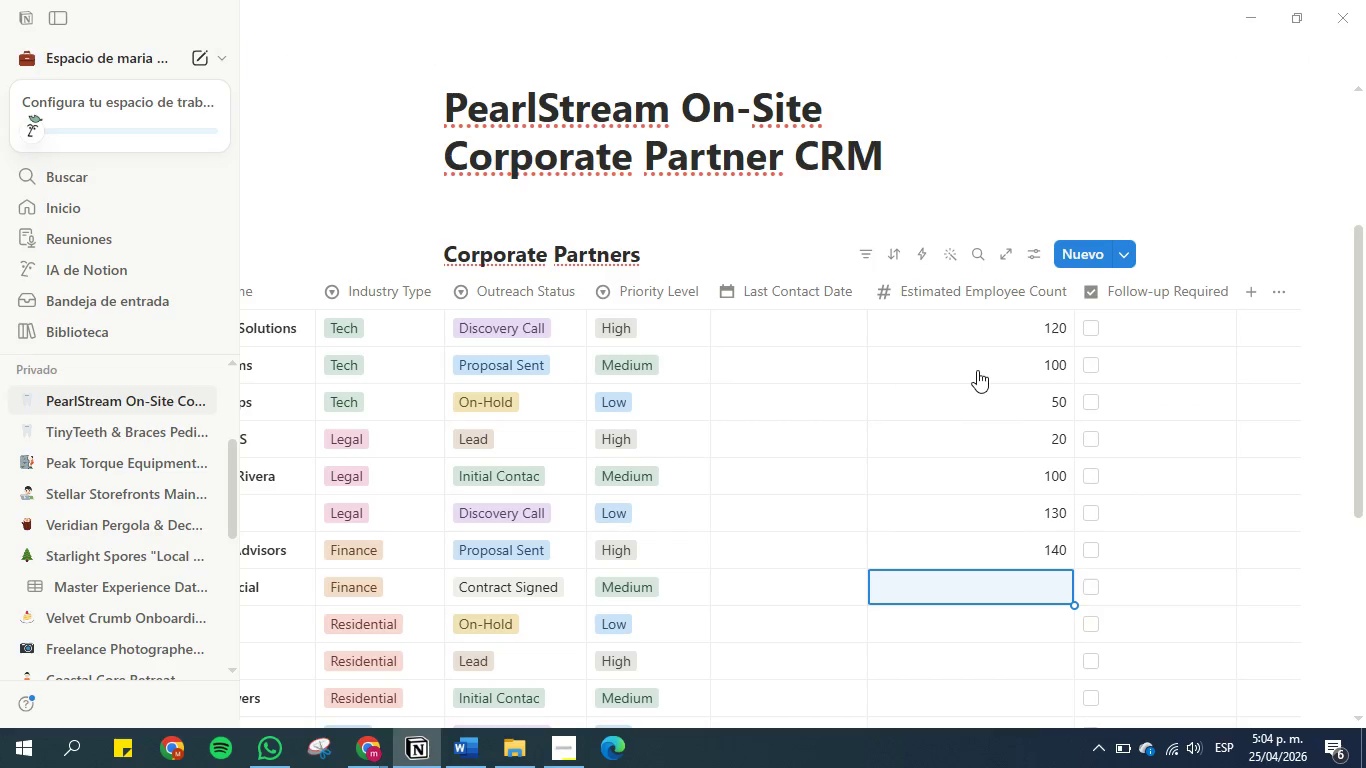 
type(150)
 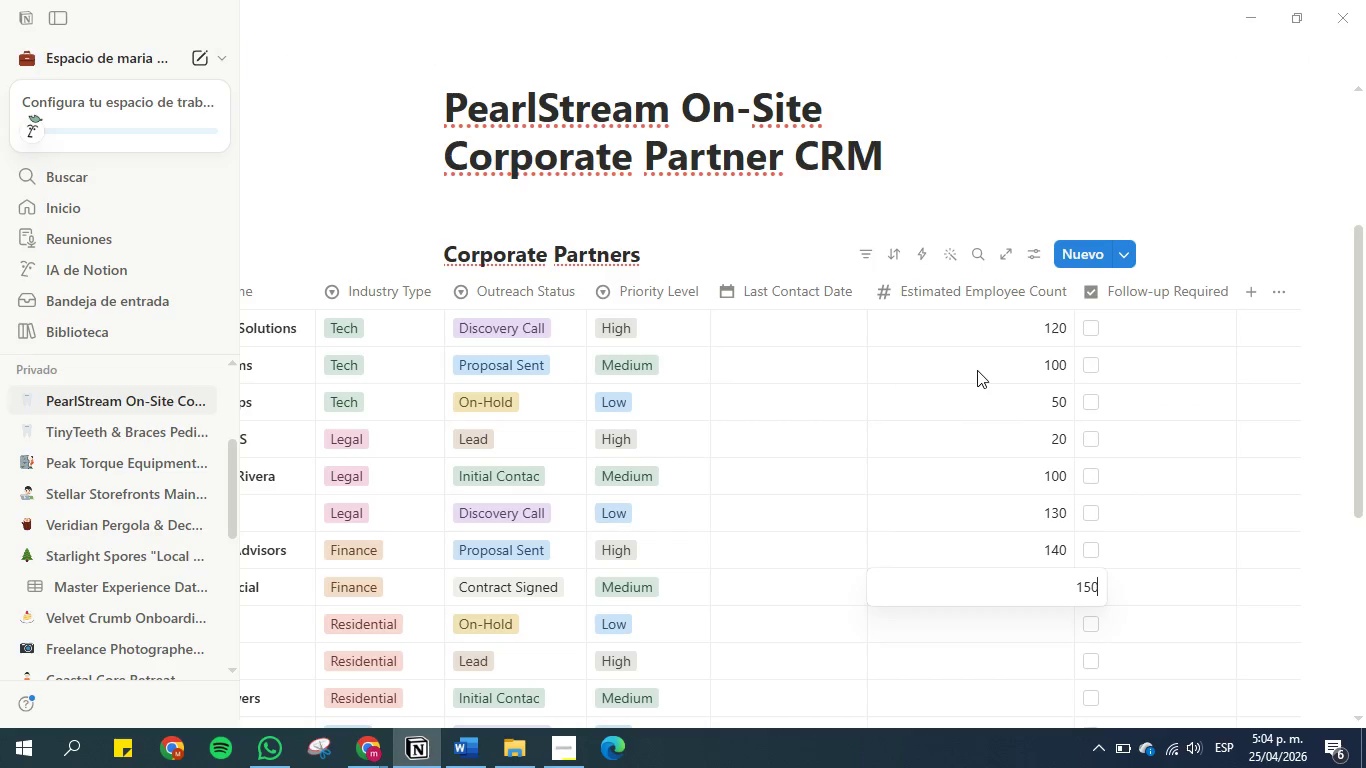 
key(Enter)
 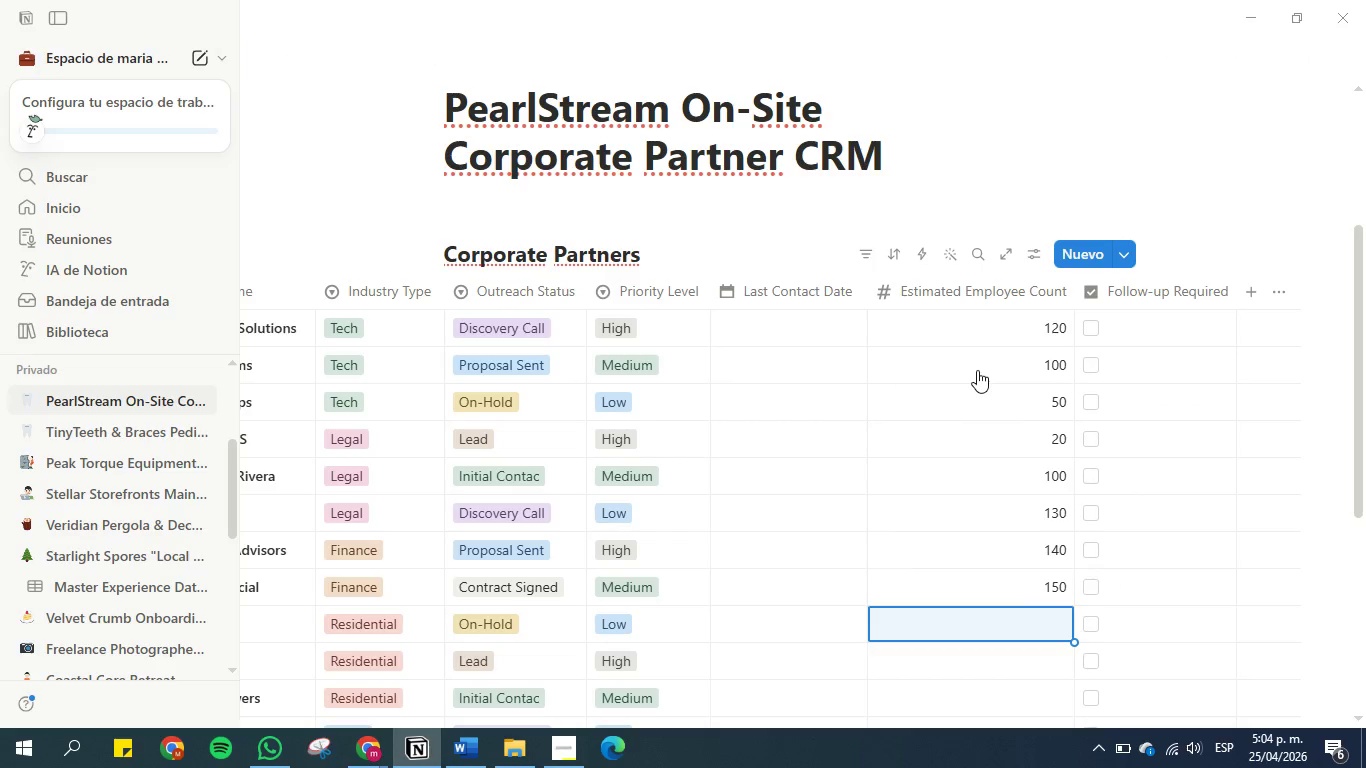 
type(160)
 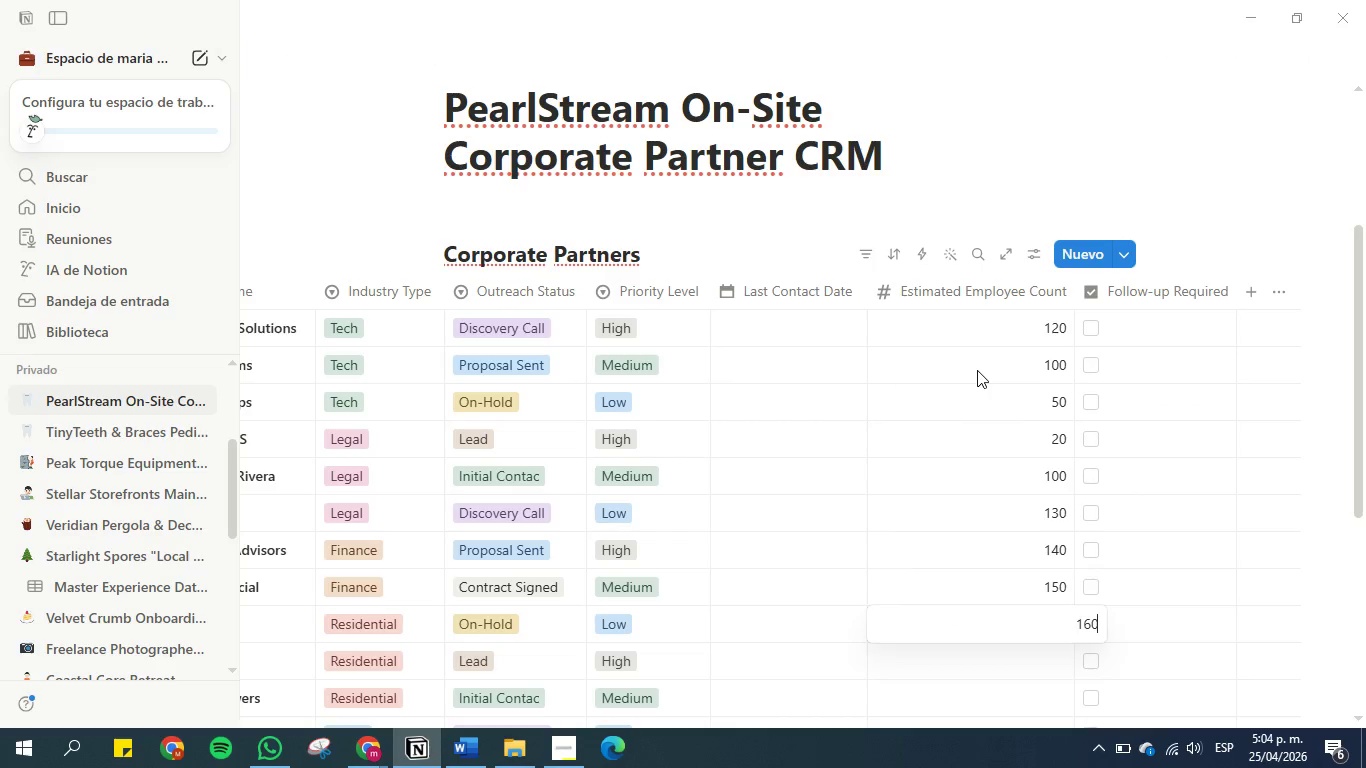 
key(Enter)
 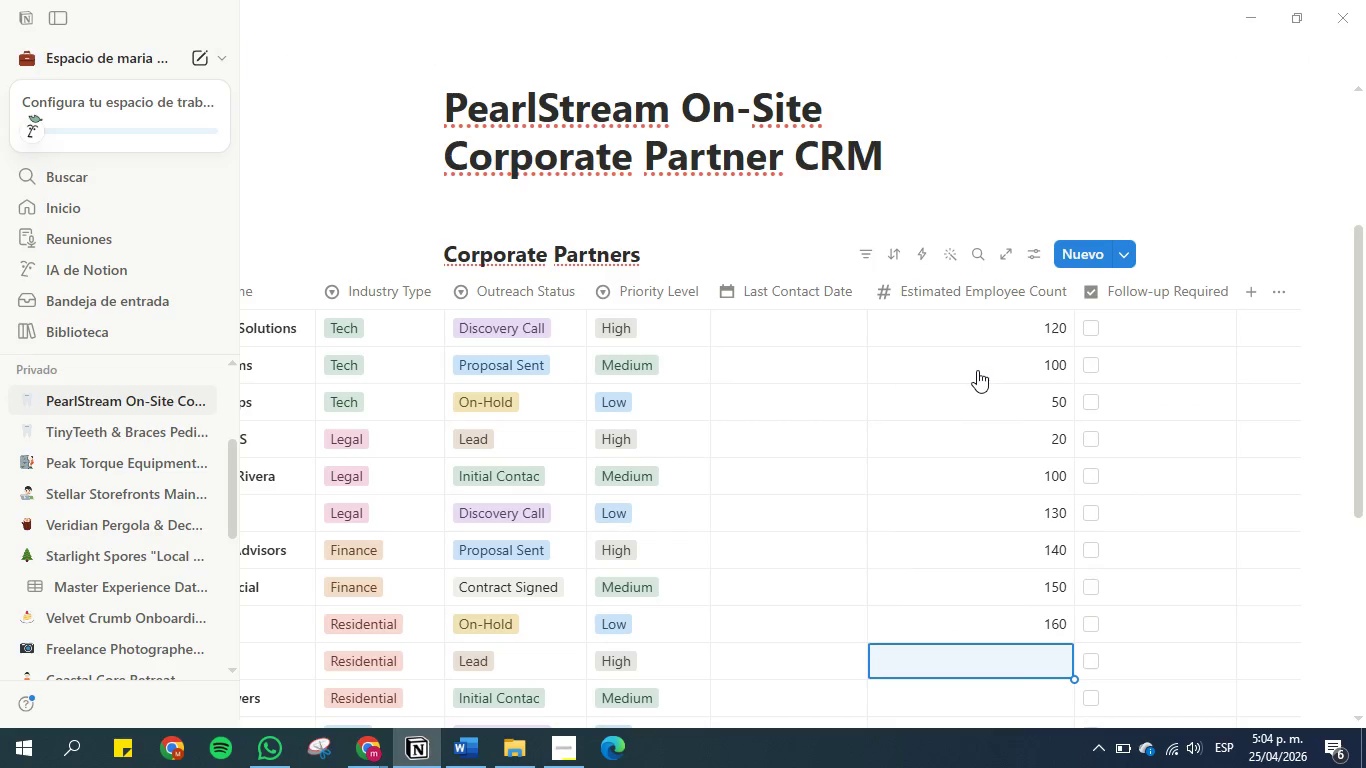 
type(200)
 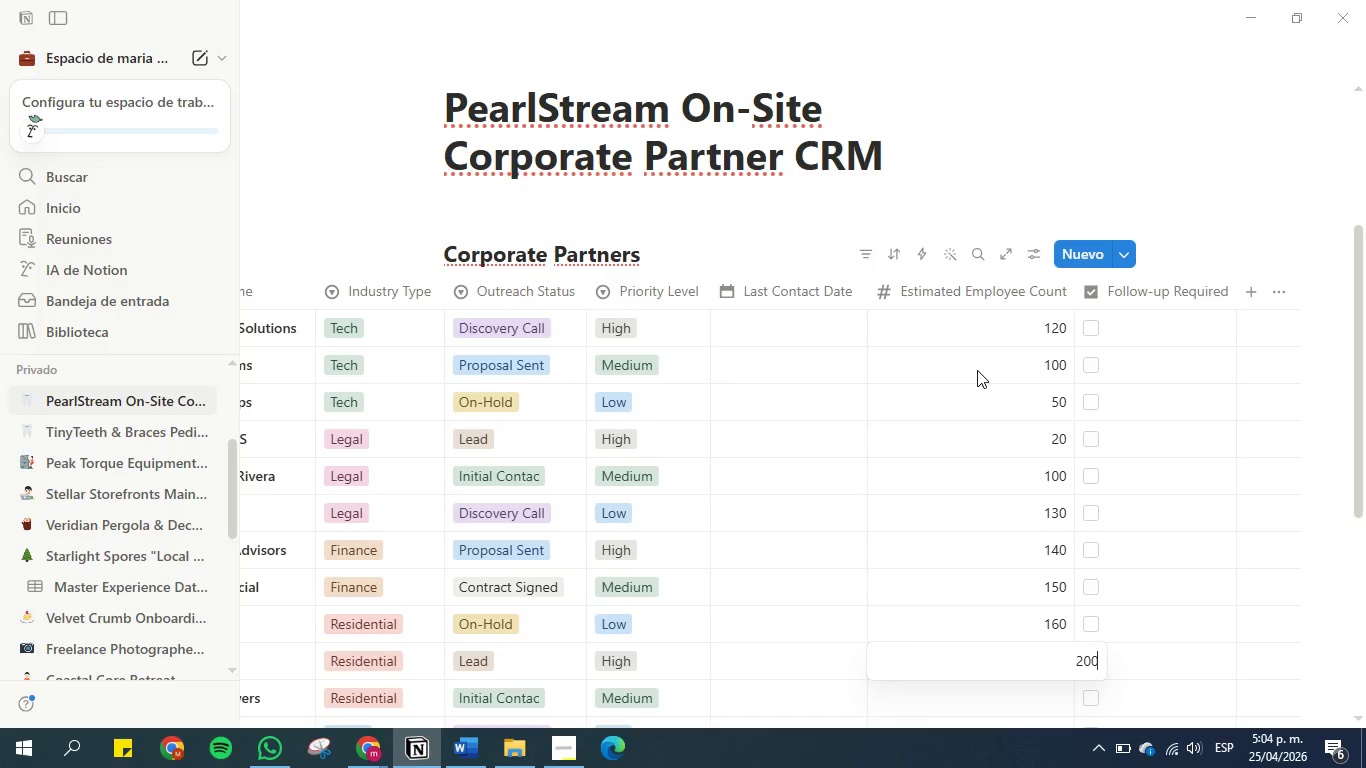 
key(Enter)
 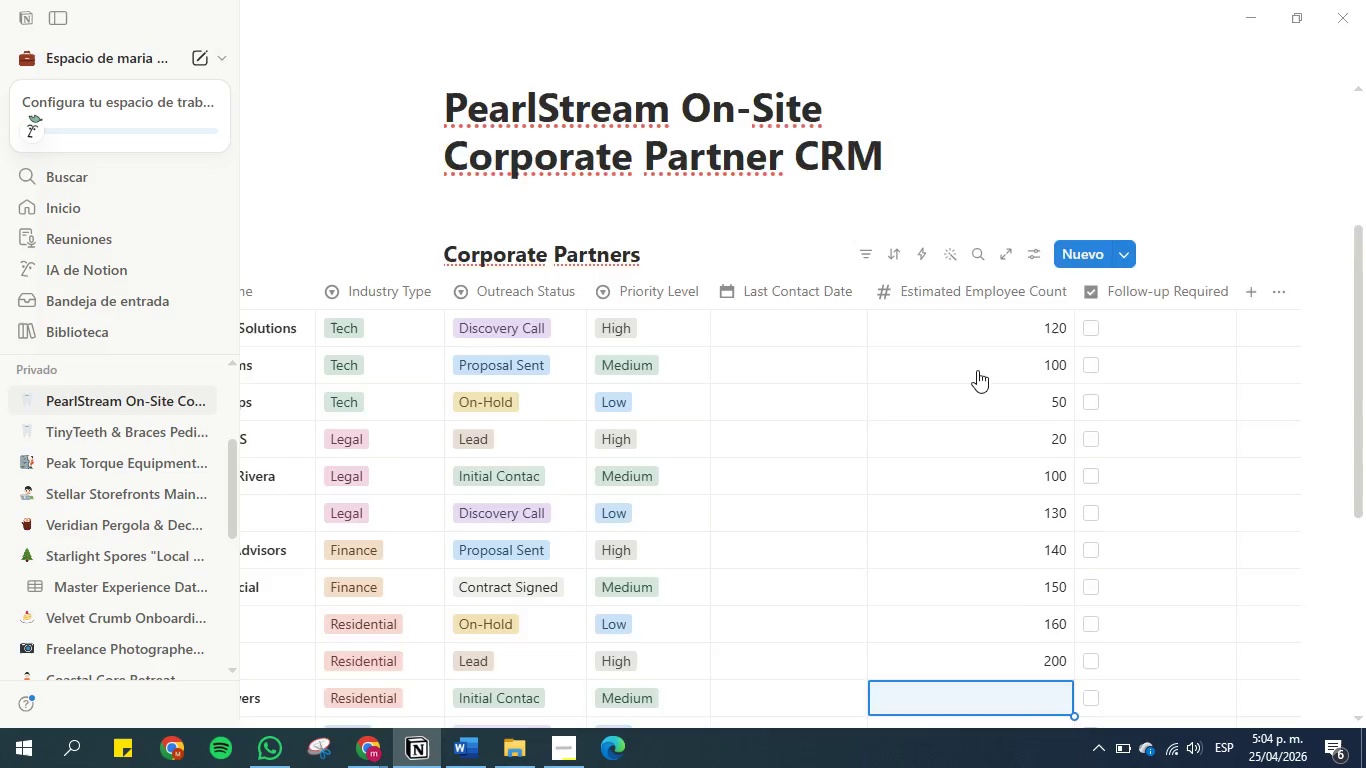 
type(210)
 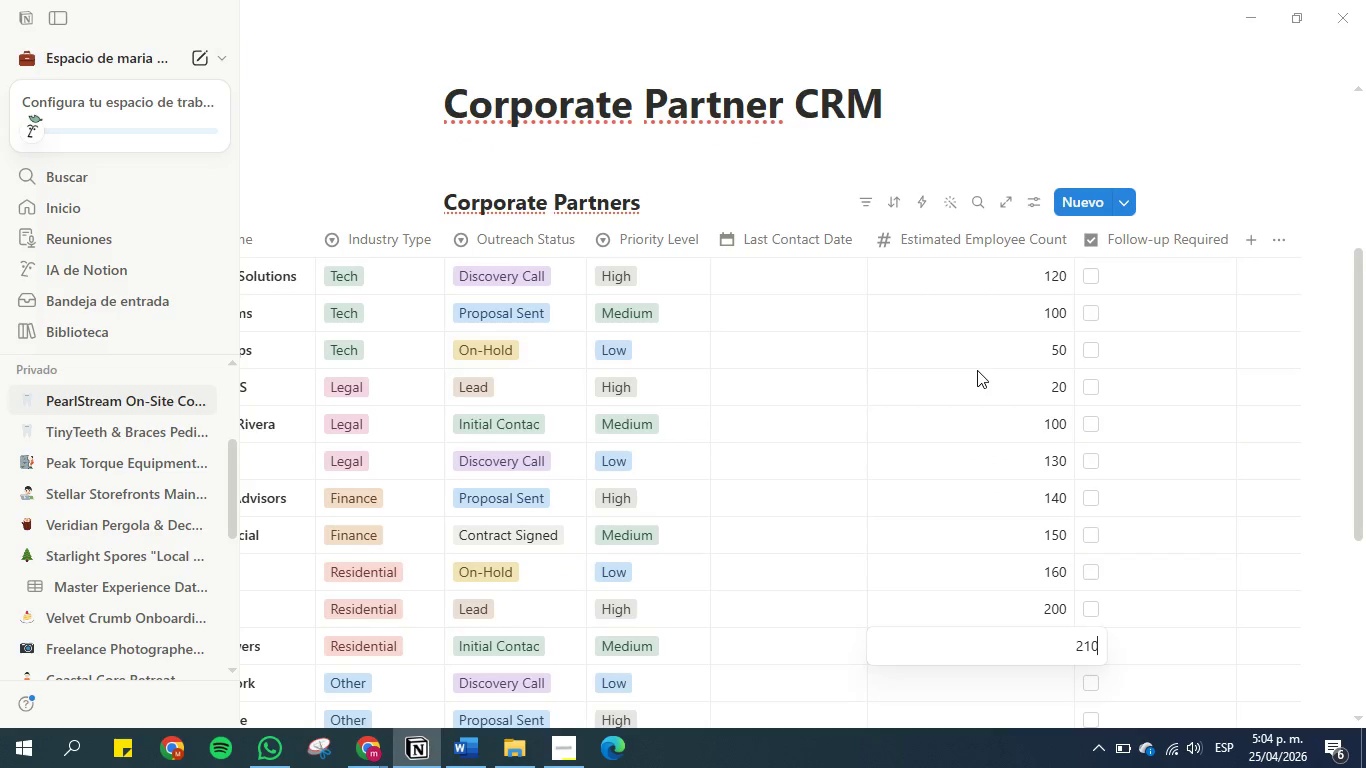 
key(Enter)
 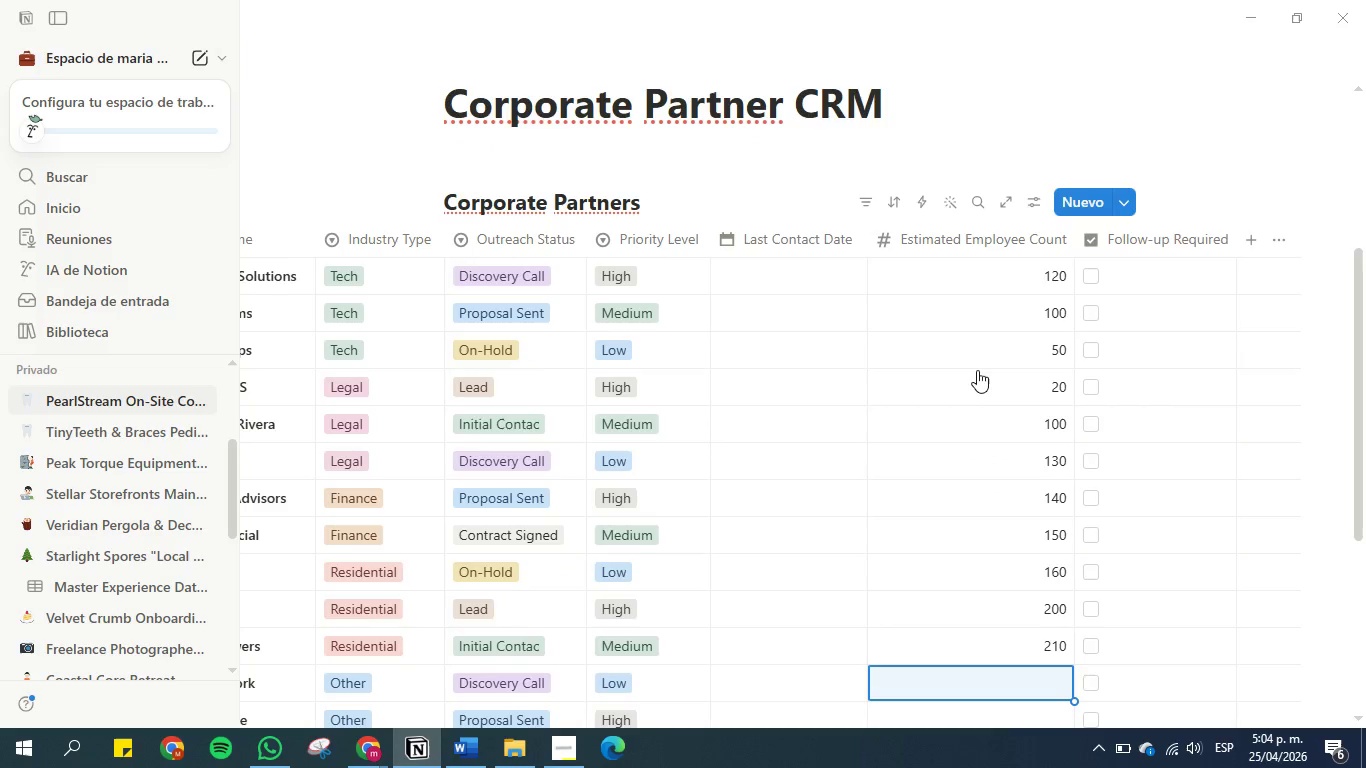 
type(250)
 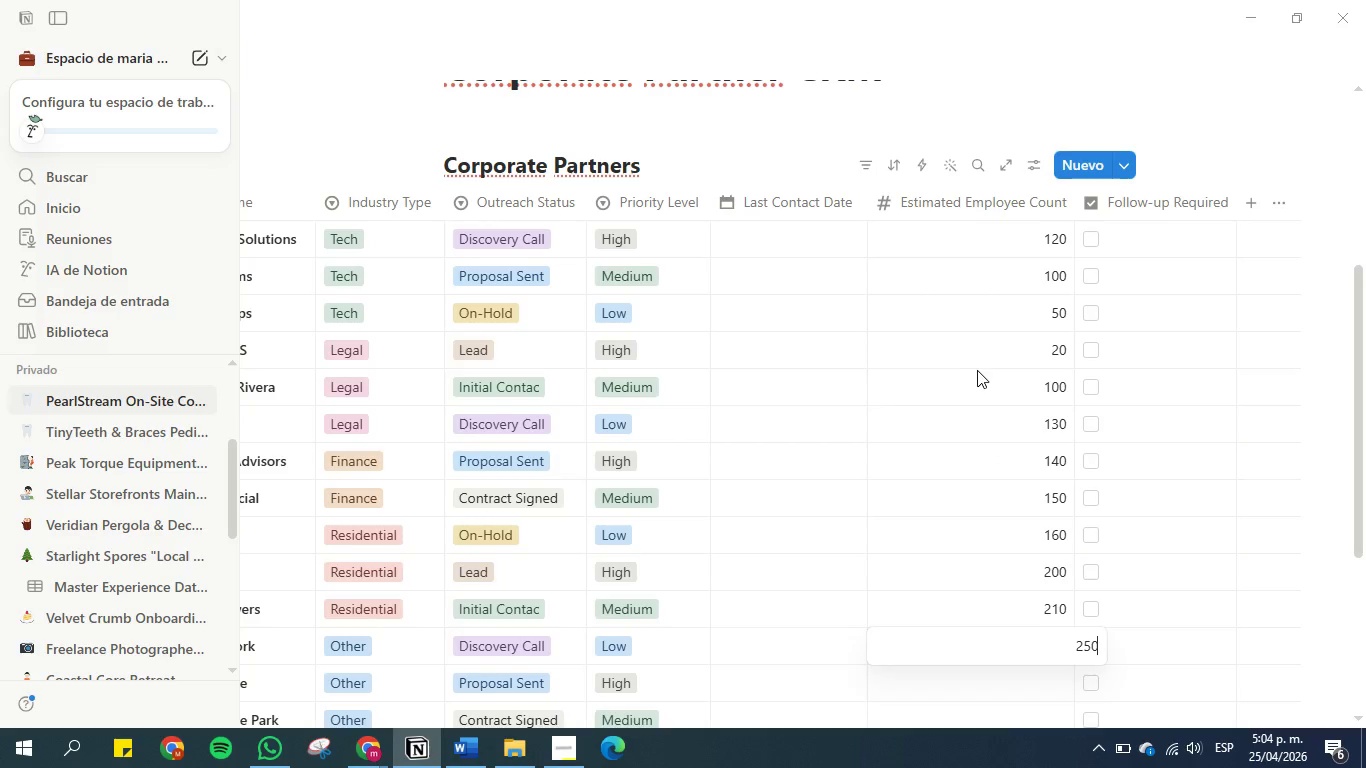 
key(Enter)
 